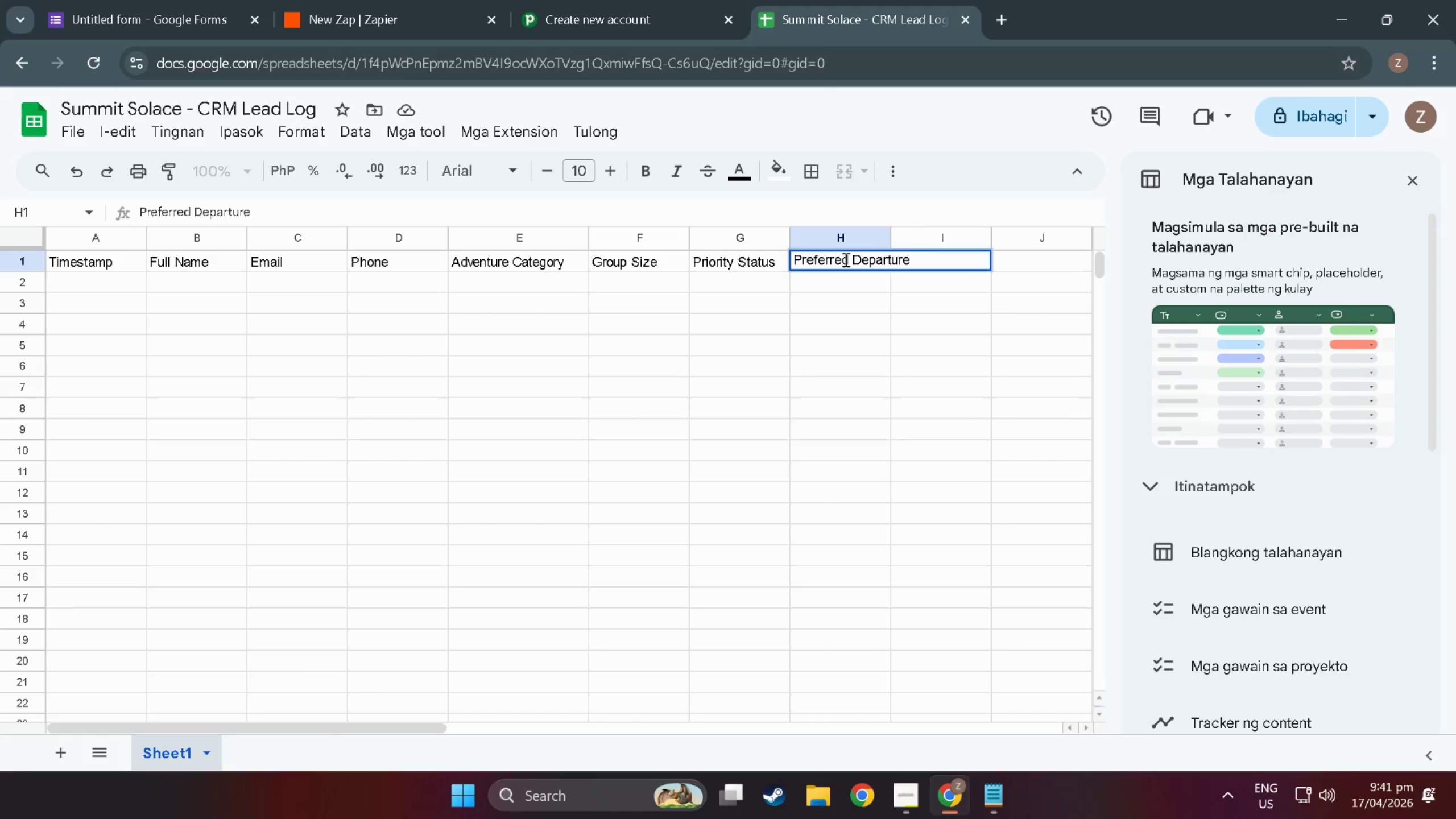 
left_click_drag(start_coordinate=[889, 239], to_coordinate=[928, 235])
 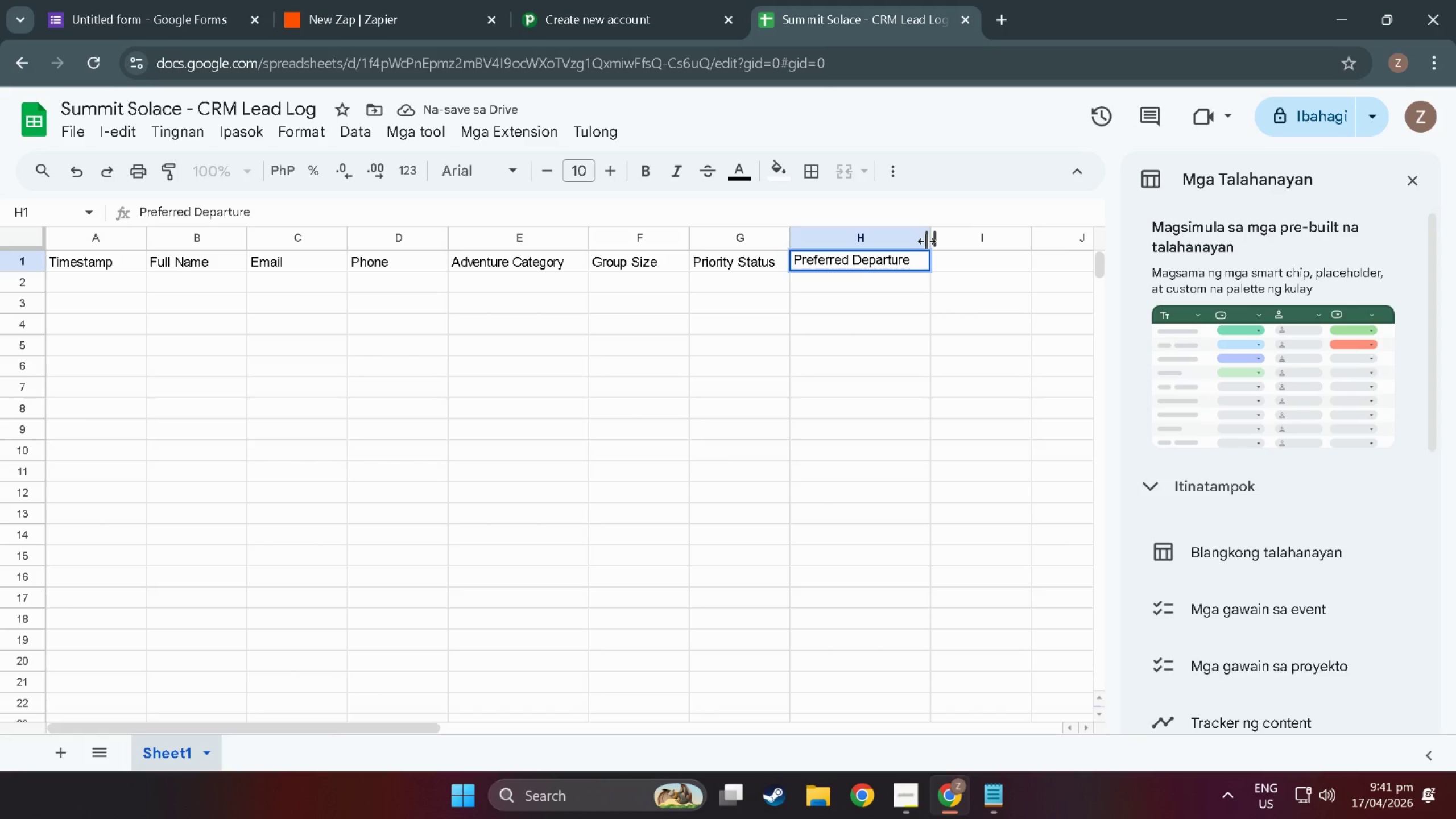 
wait(5.1)
 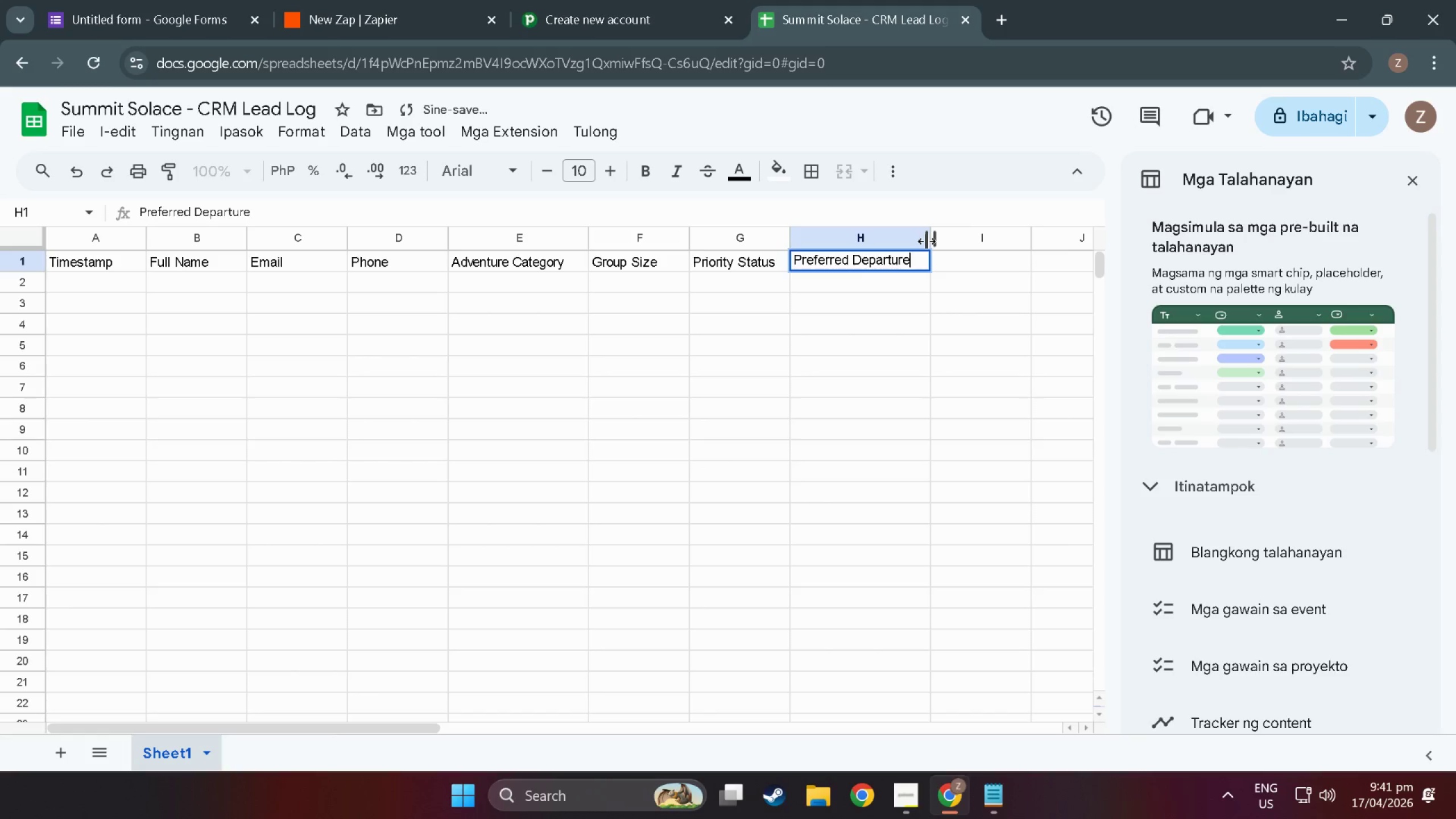 
type( Date)
 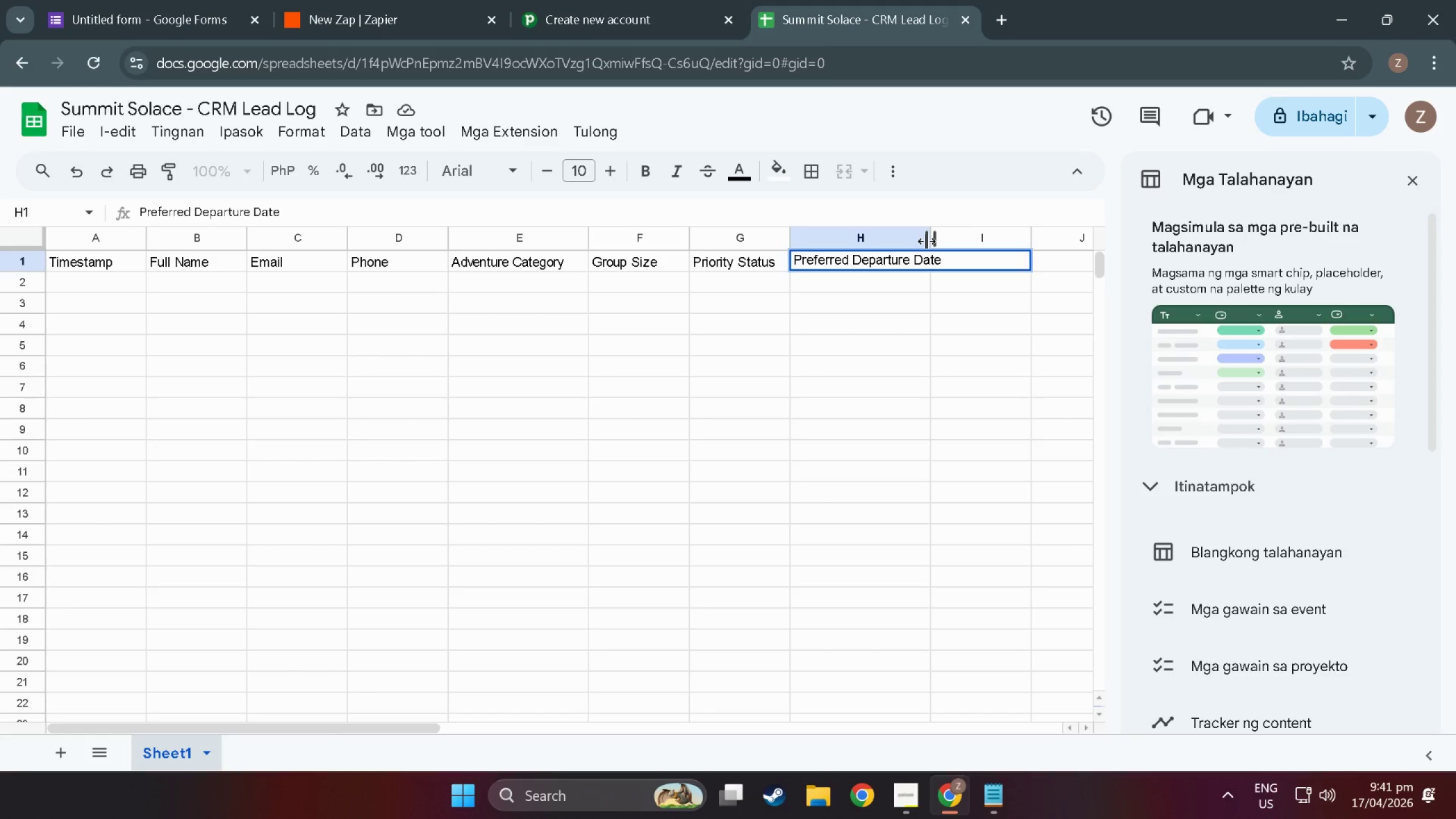 
left_click_drag(start_coordinate=[926, 241], to_coordinate=[954, 245])
 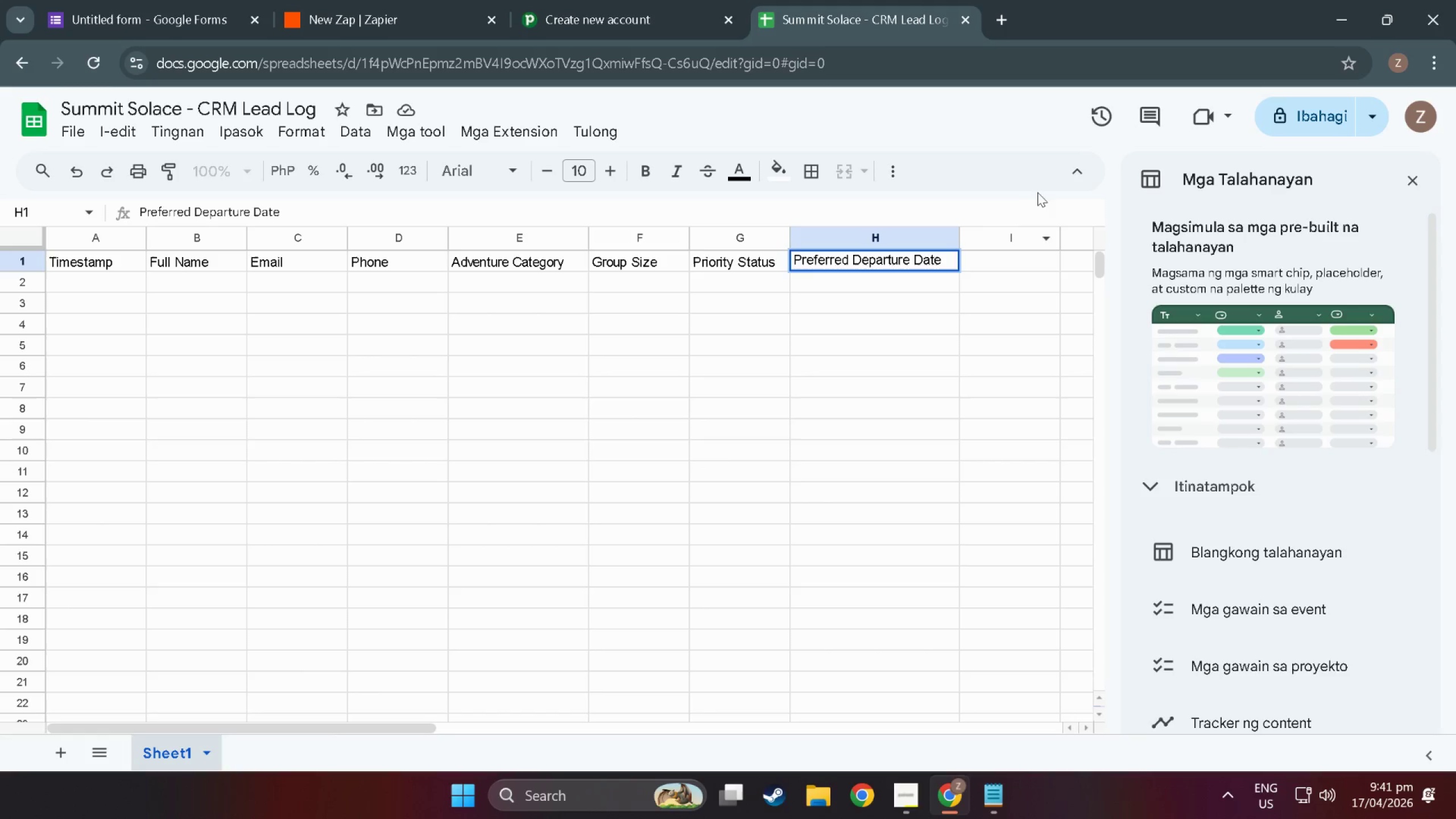 
wait(12.92)
 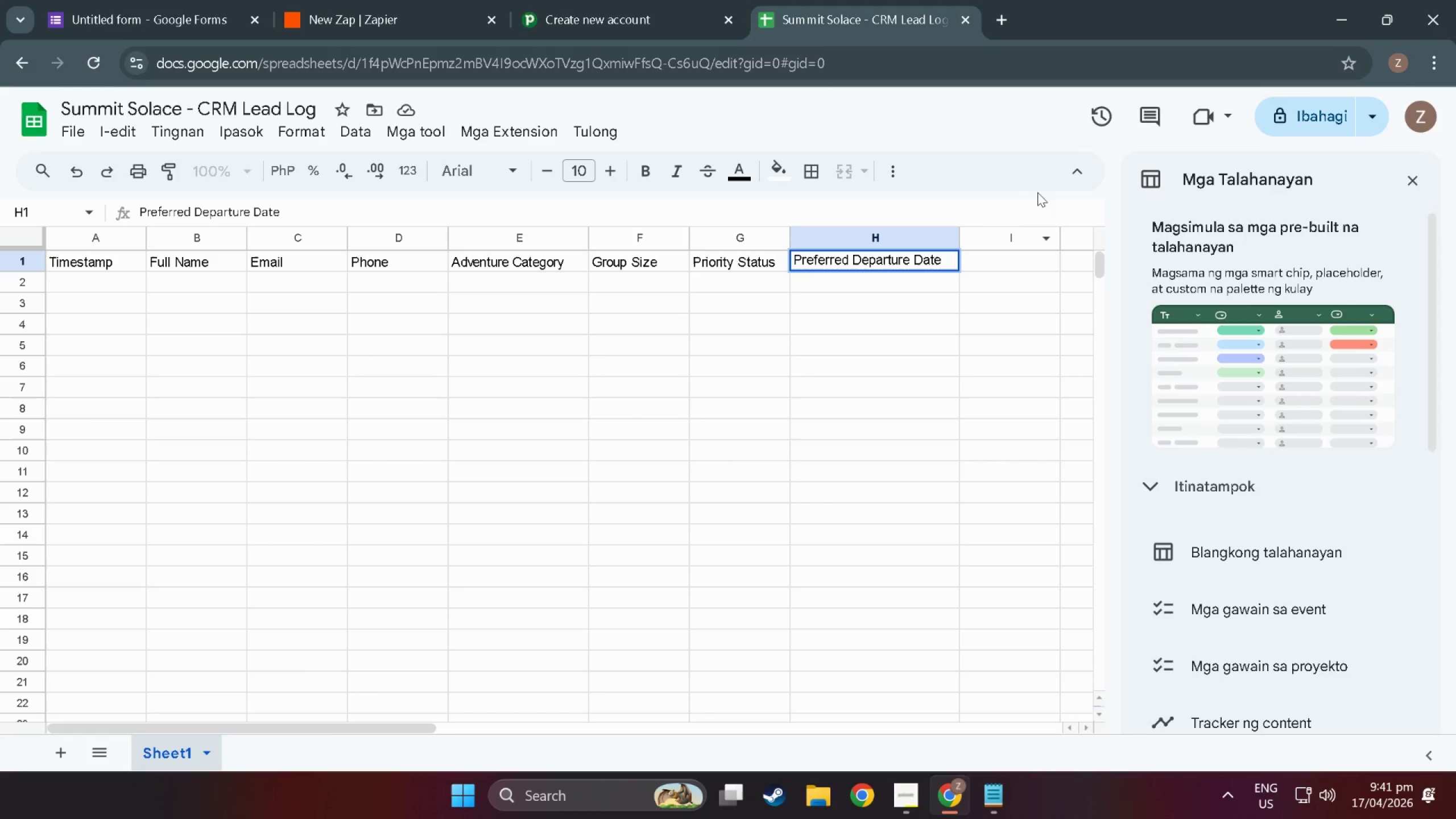 
double_click([1042, 253])
 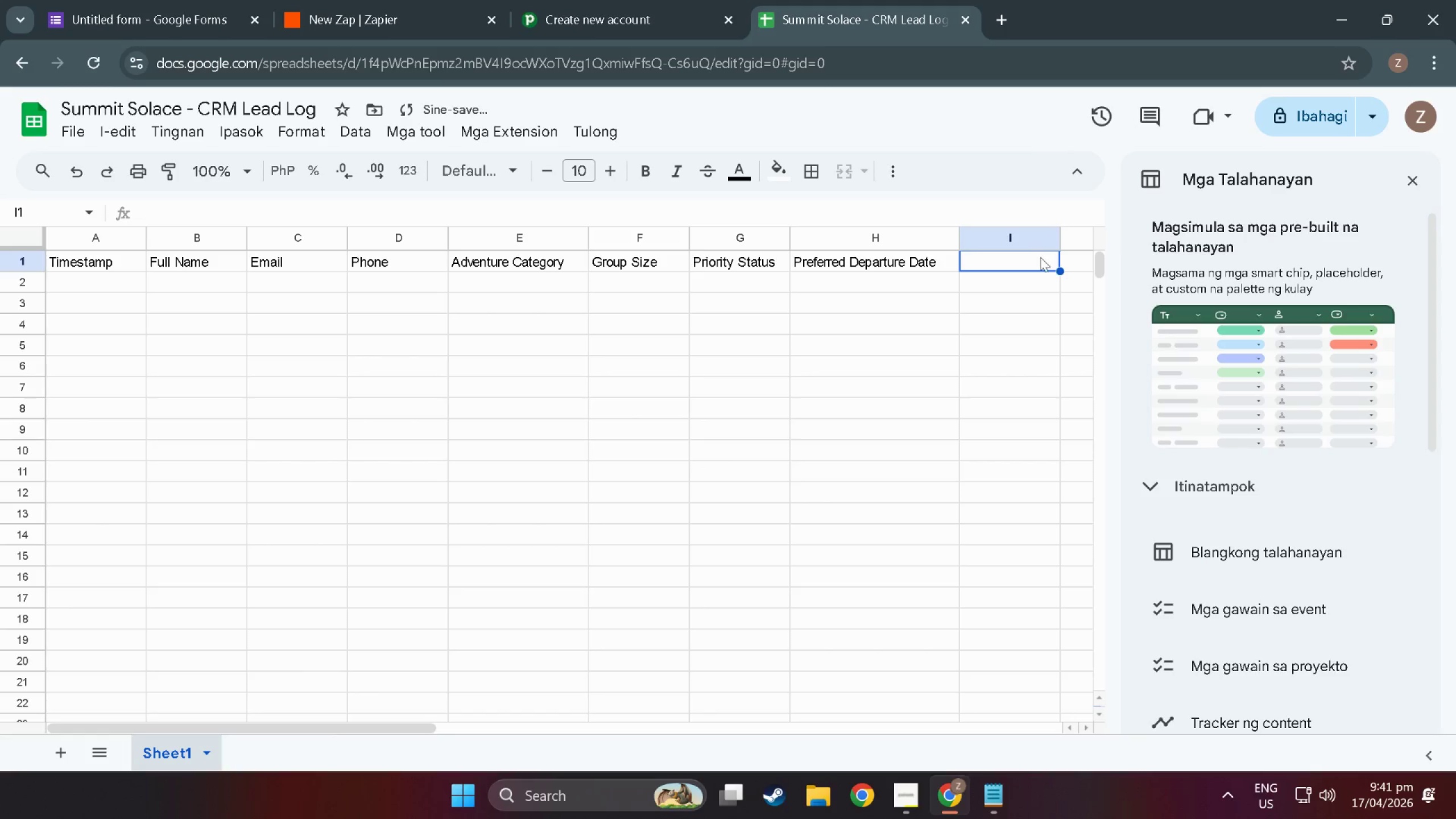 
triple_click([1040, 261])
 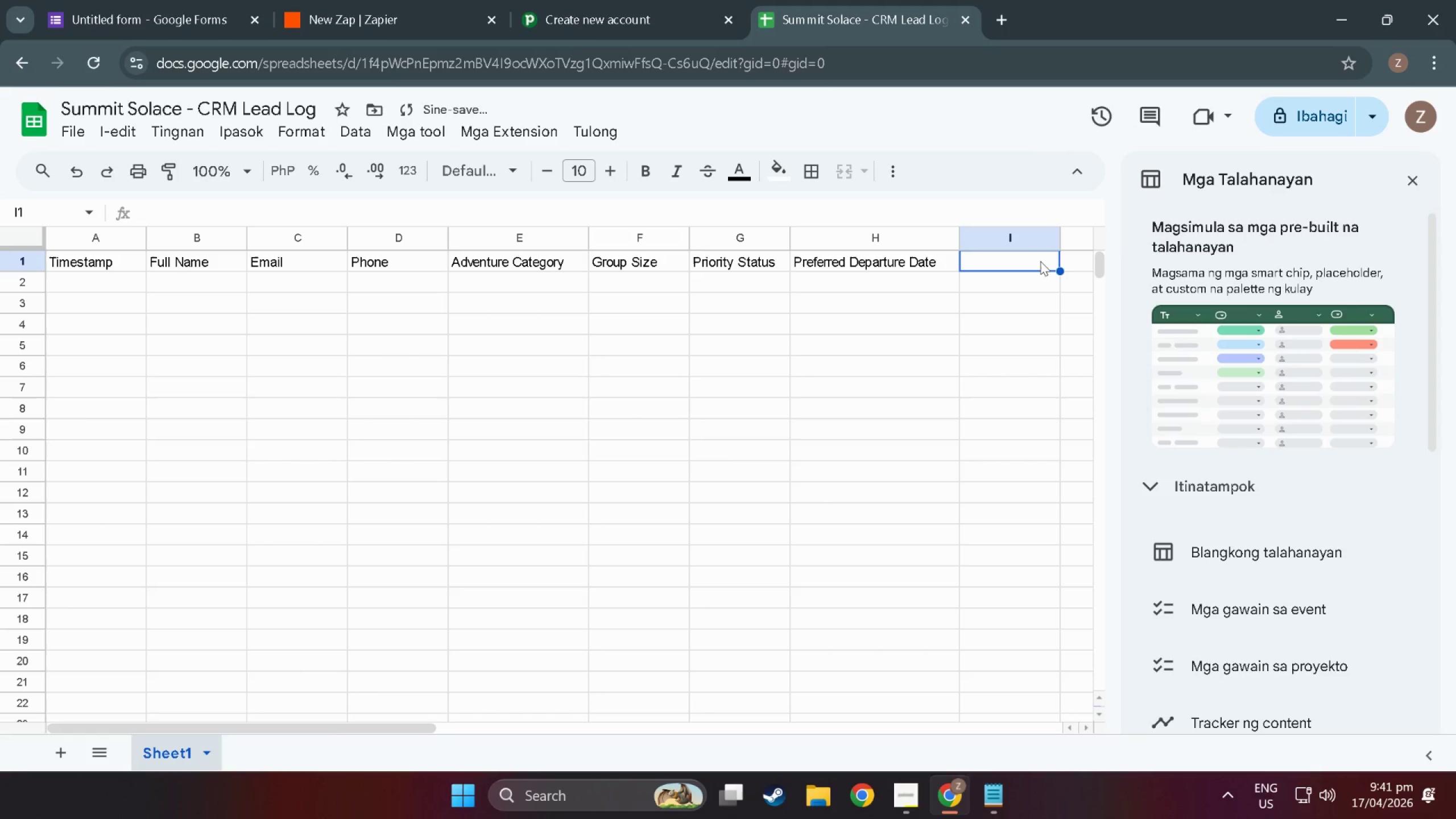 
triple_click([1040, 261])
 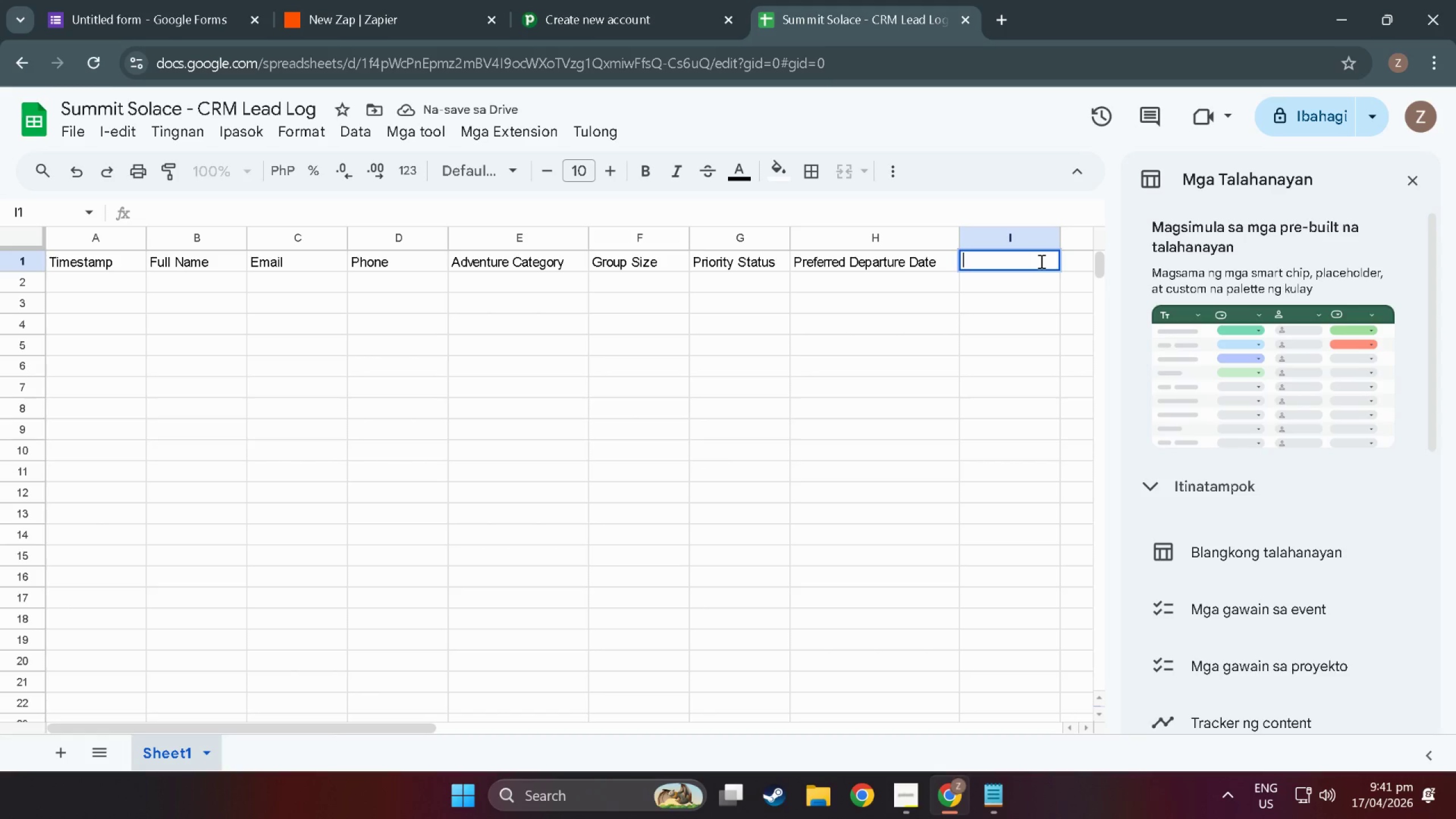 
type(Special Notes)
 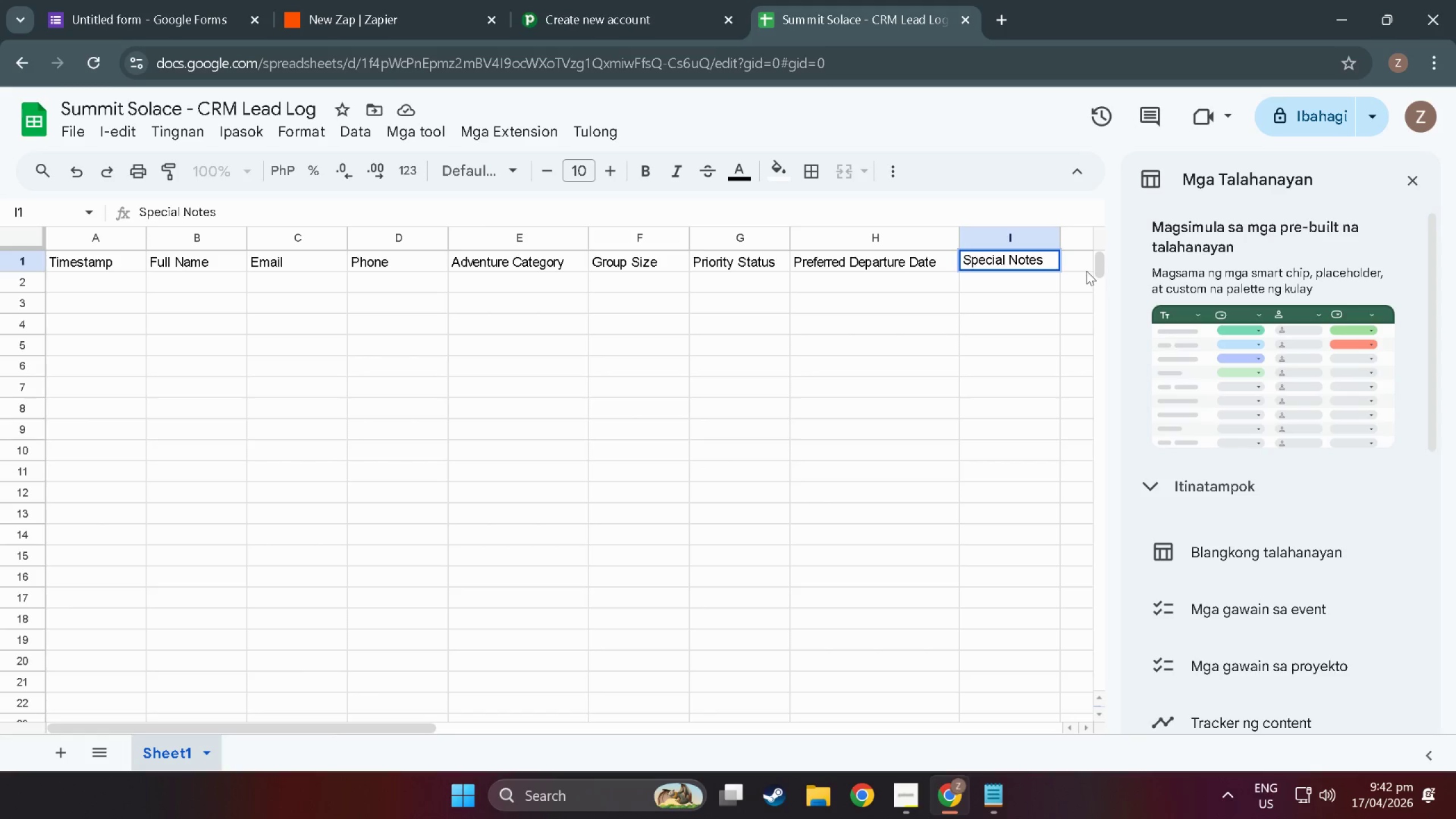 
double_click([1083, 270])
 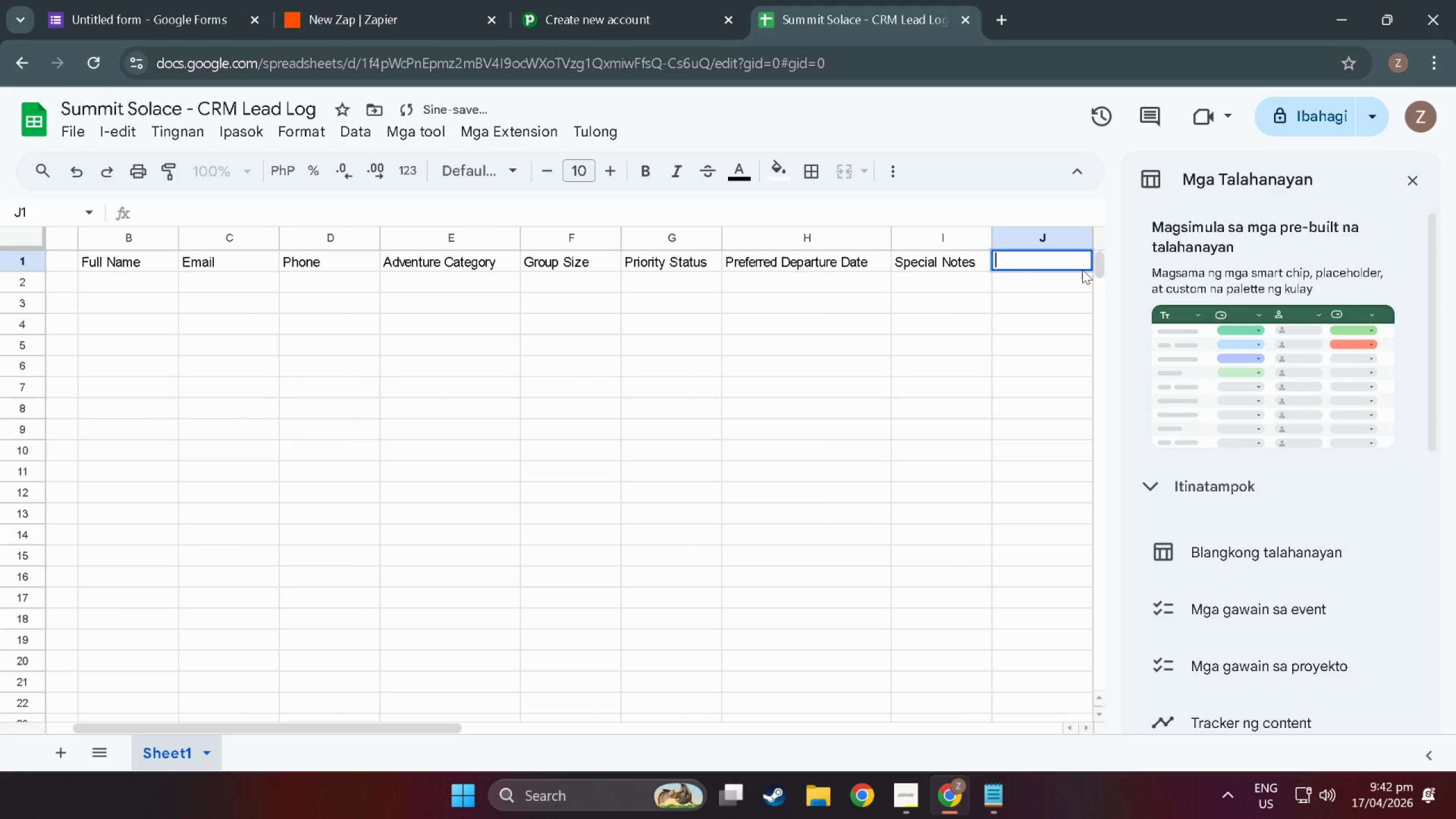 
type(Lead Segment)
 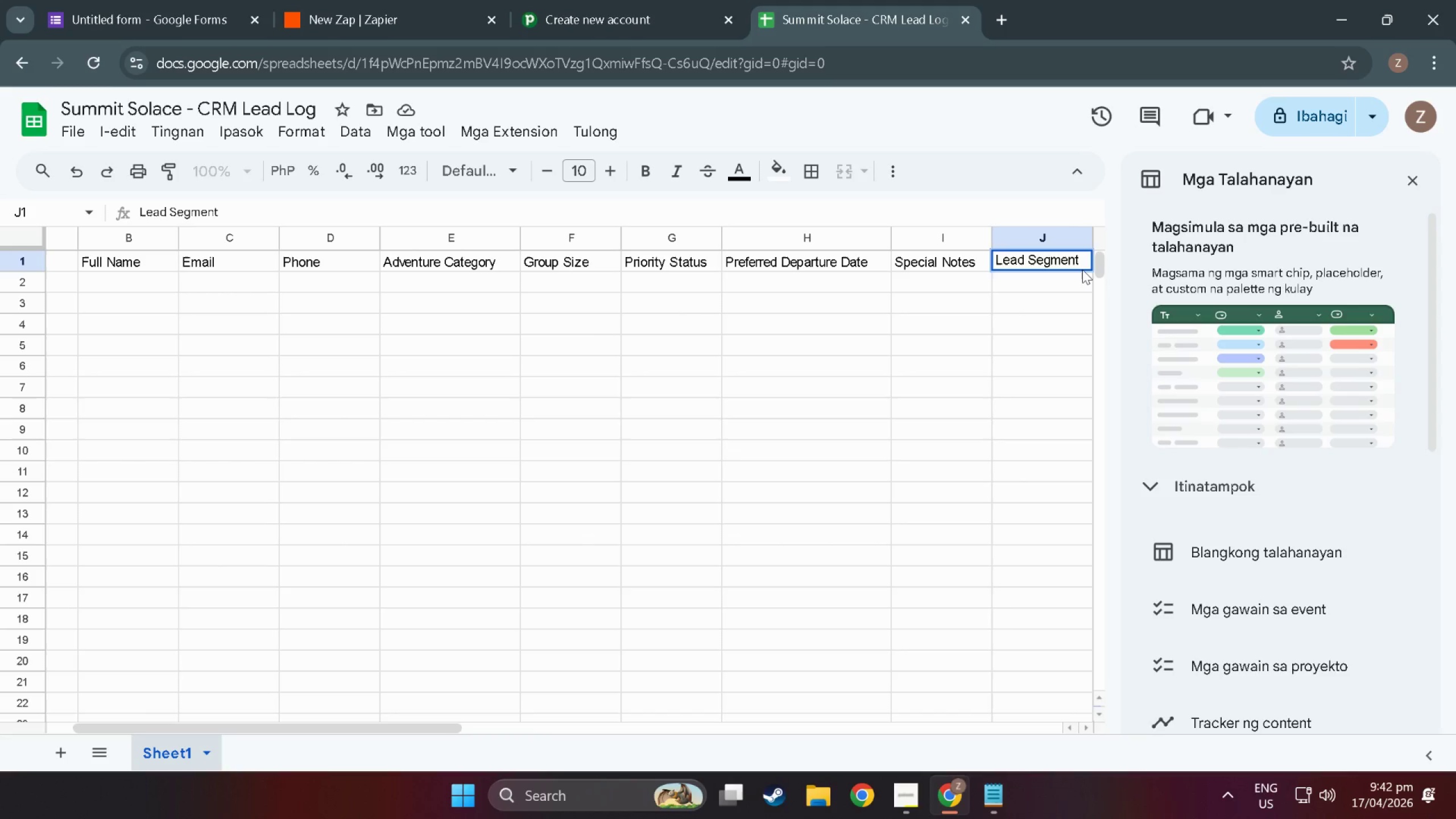 
key(ArrowRight)
 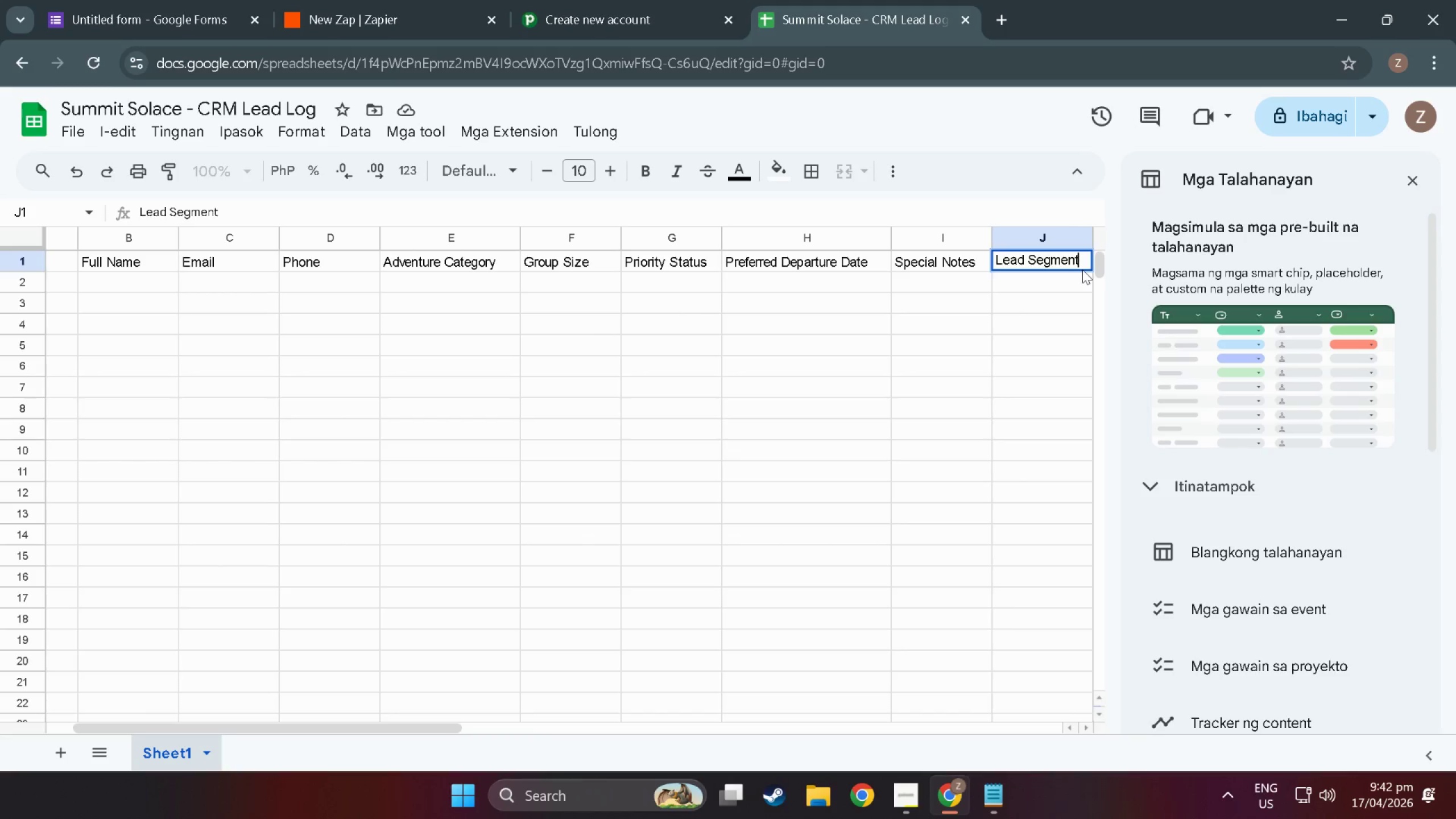 
hold_key(key=ArrowRight, duration=0.51)
 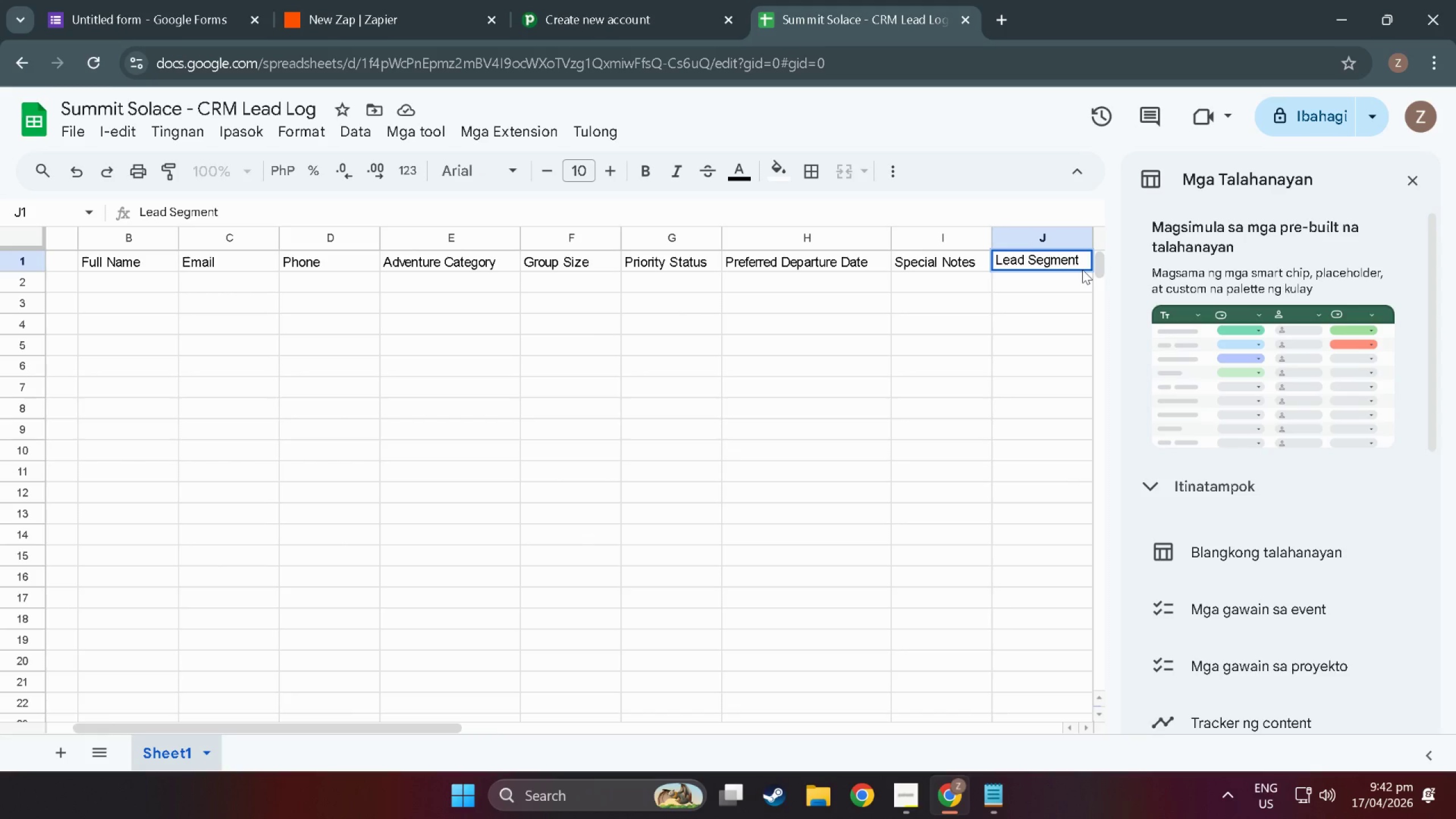 
key(Tab)
 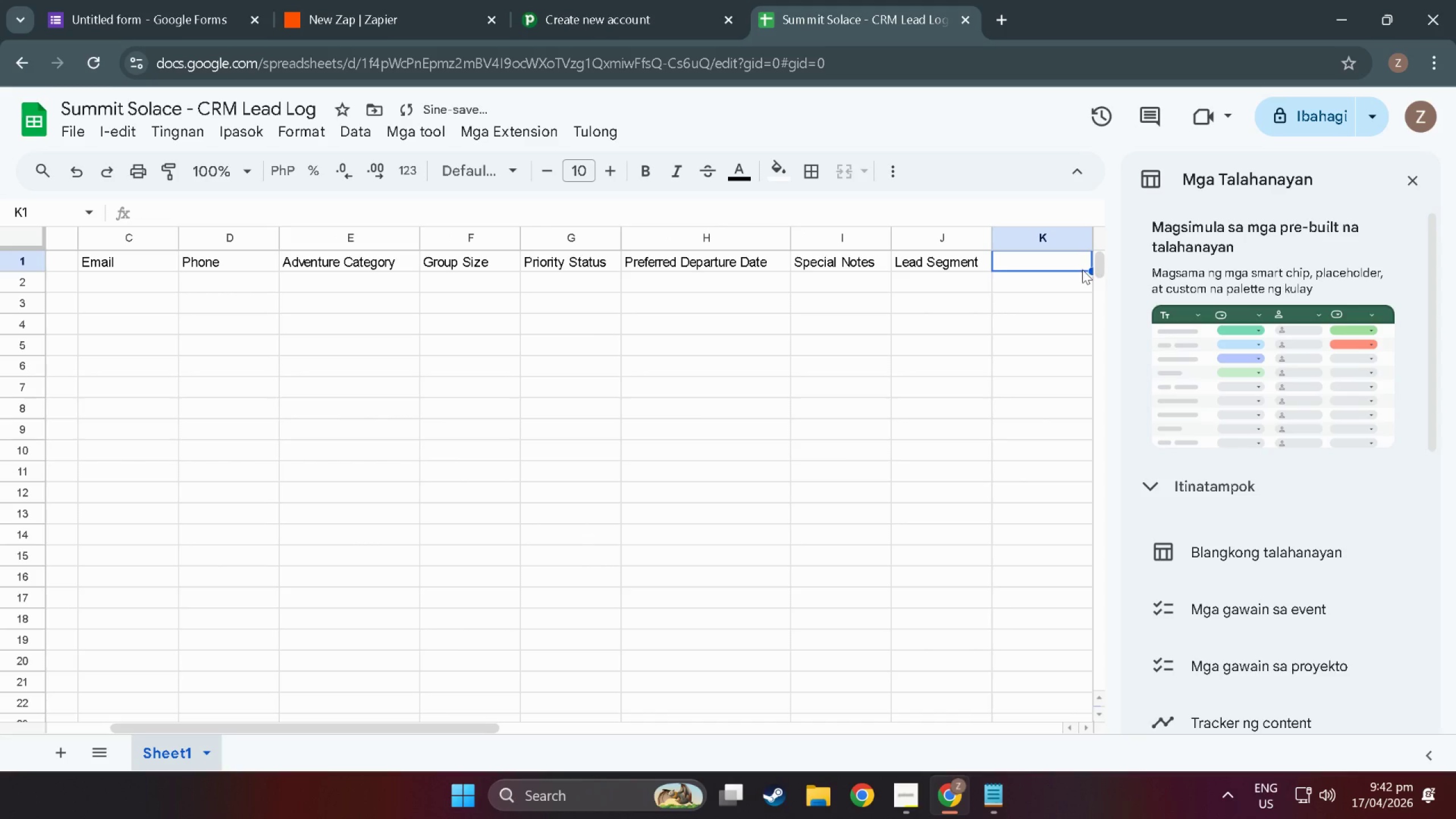 
double_click([1082, 270])
 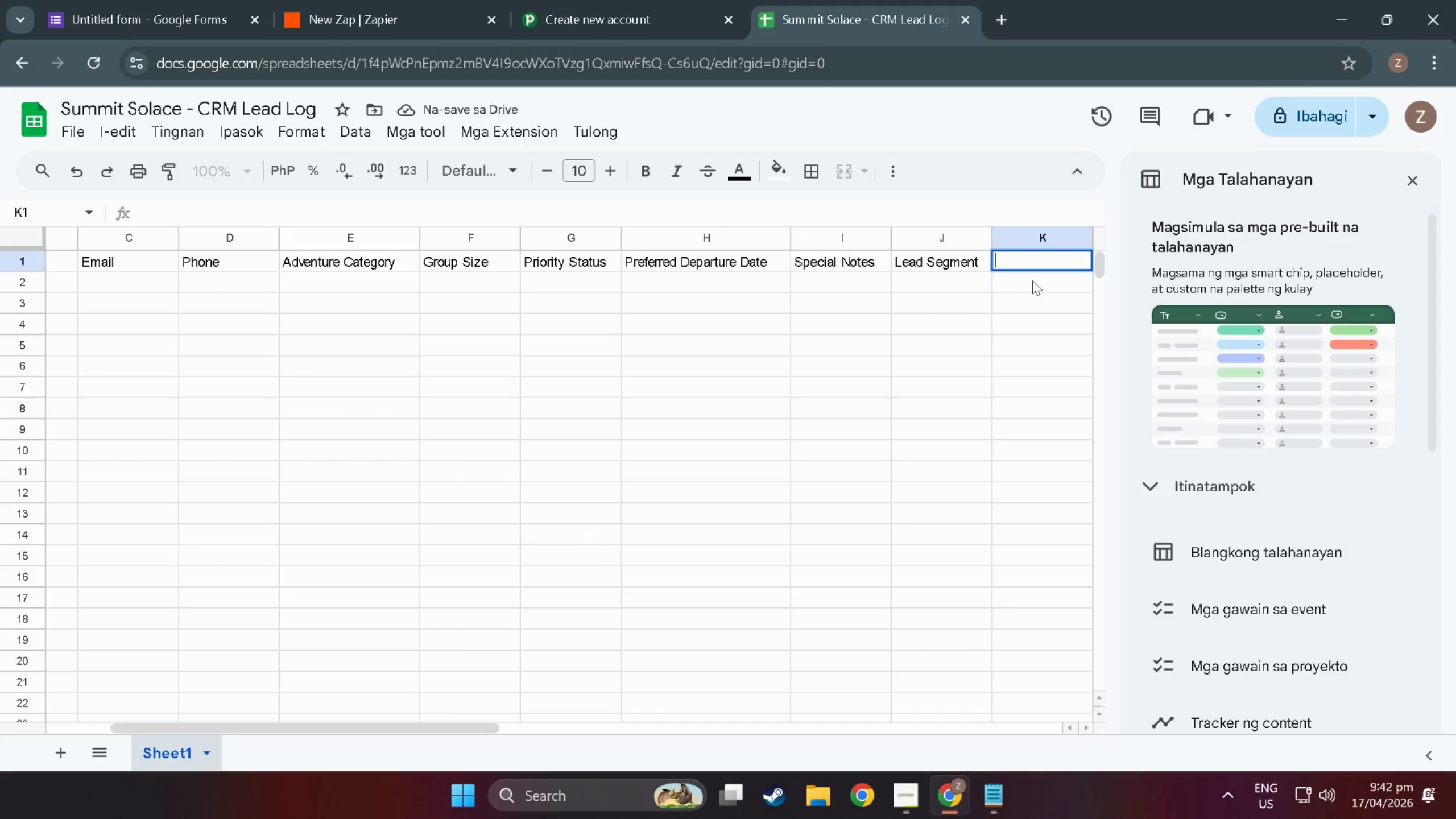 
type(Zap Processed)
 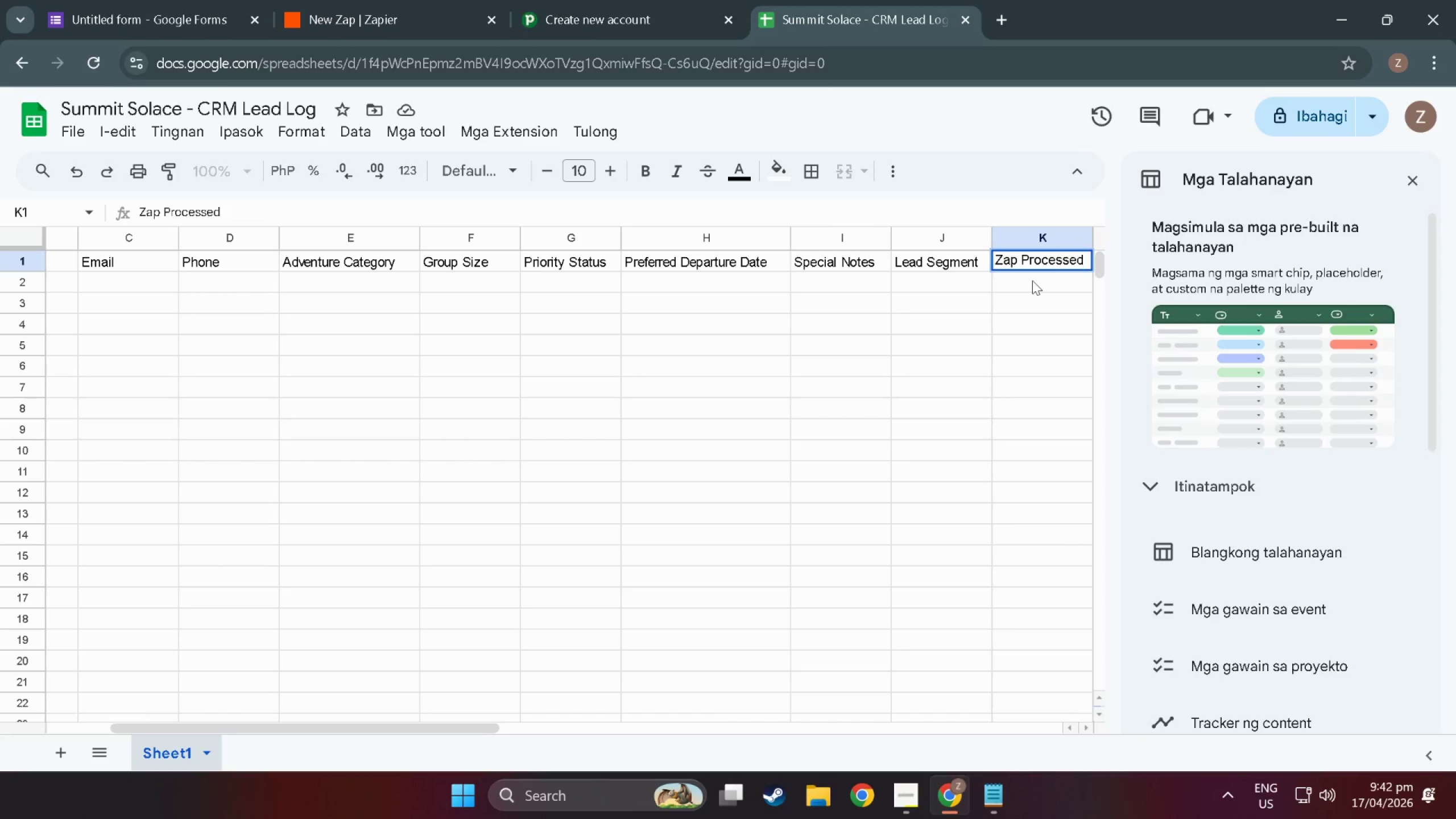 
wait(18.62)
 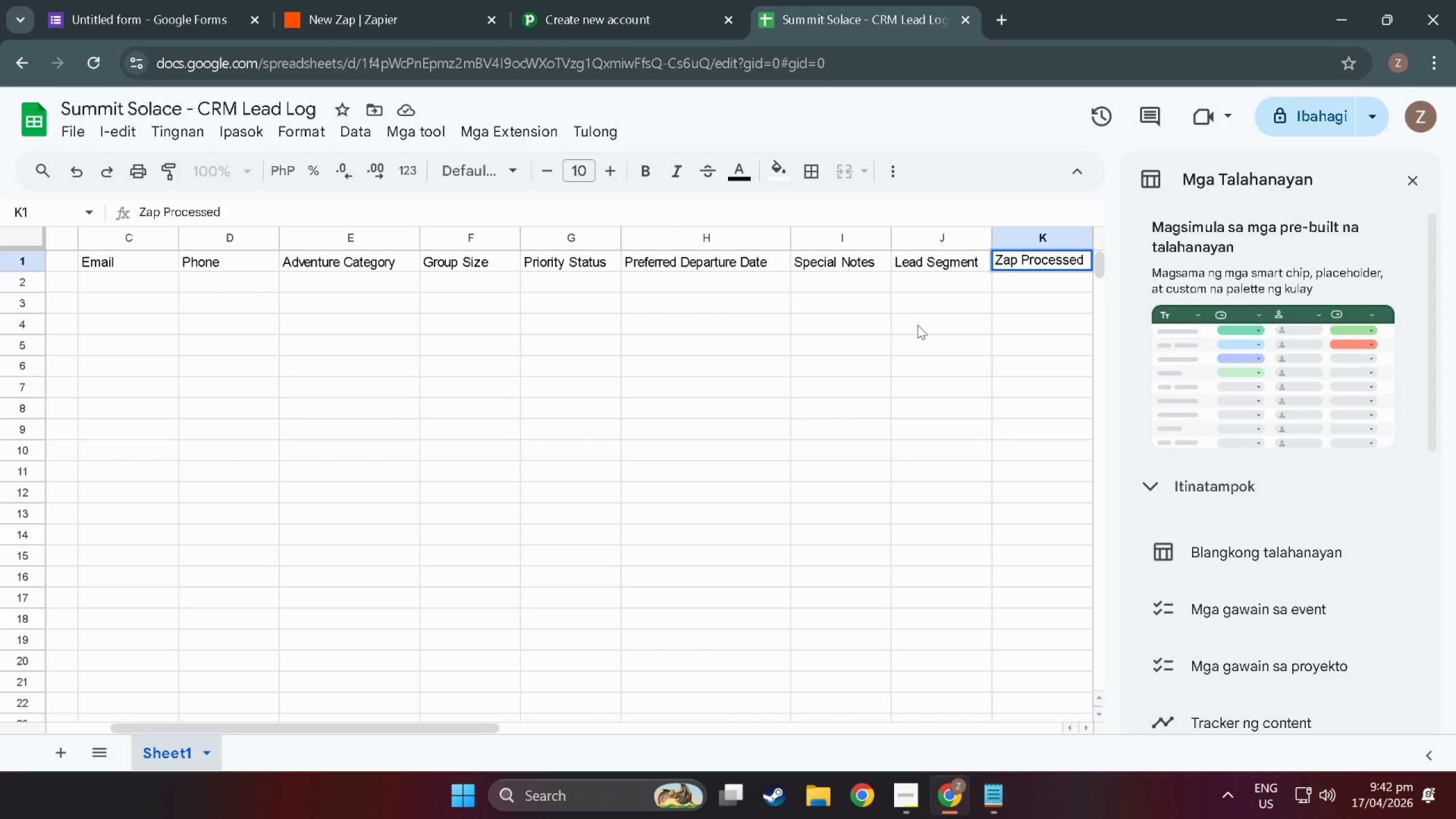 
double_click([104, 260])
 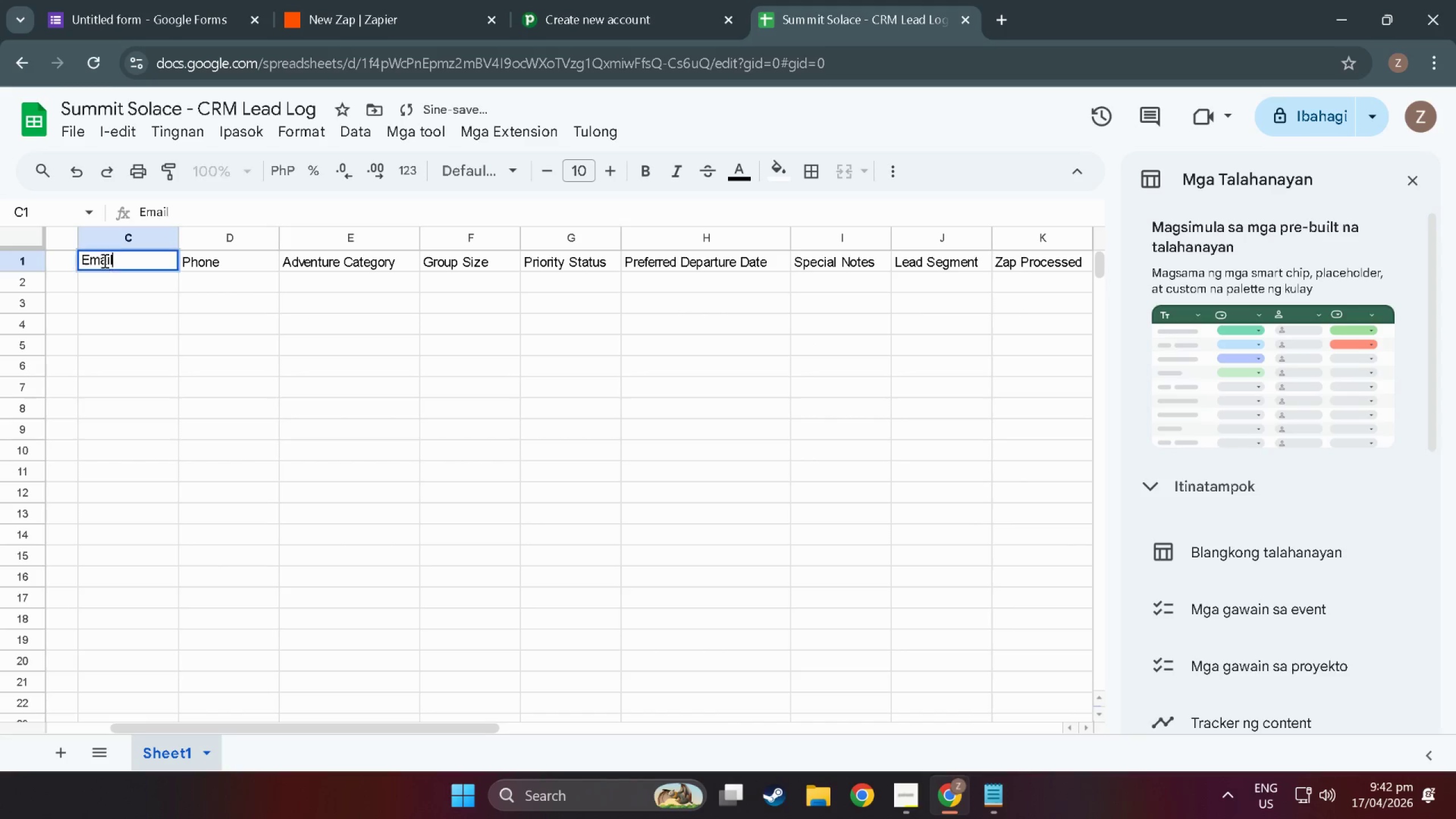 
triple_click([104, 260])
 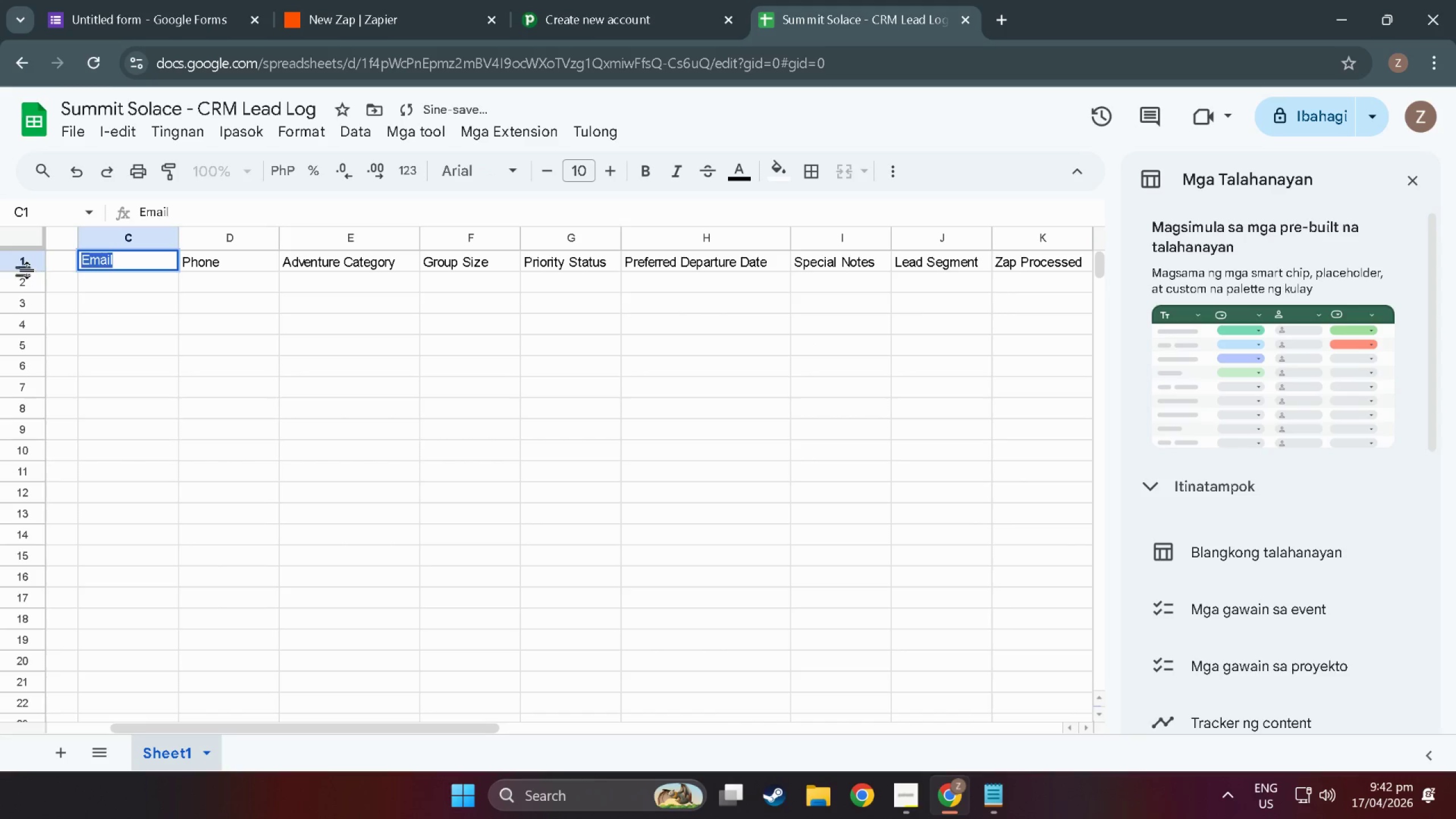 
left_click([28, 270])
 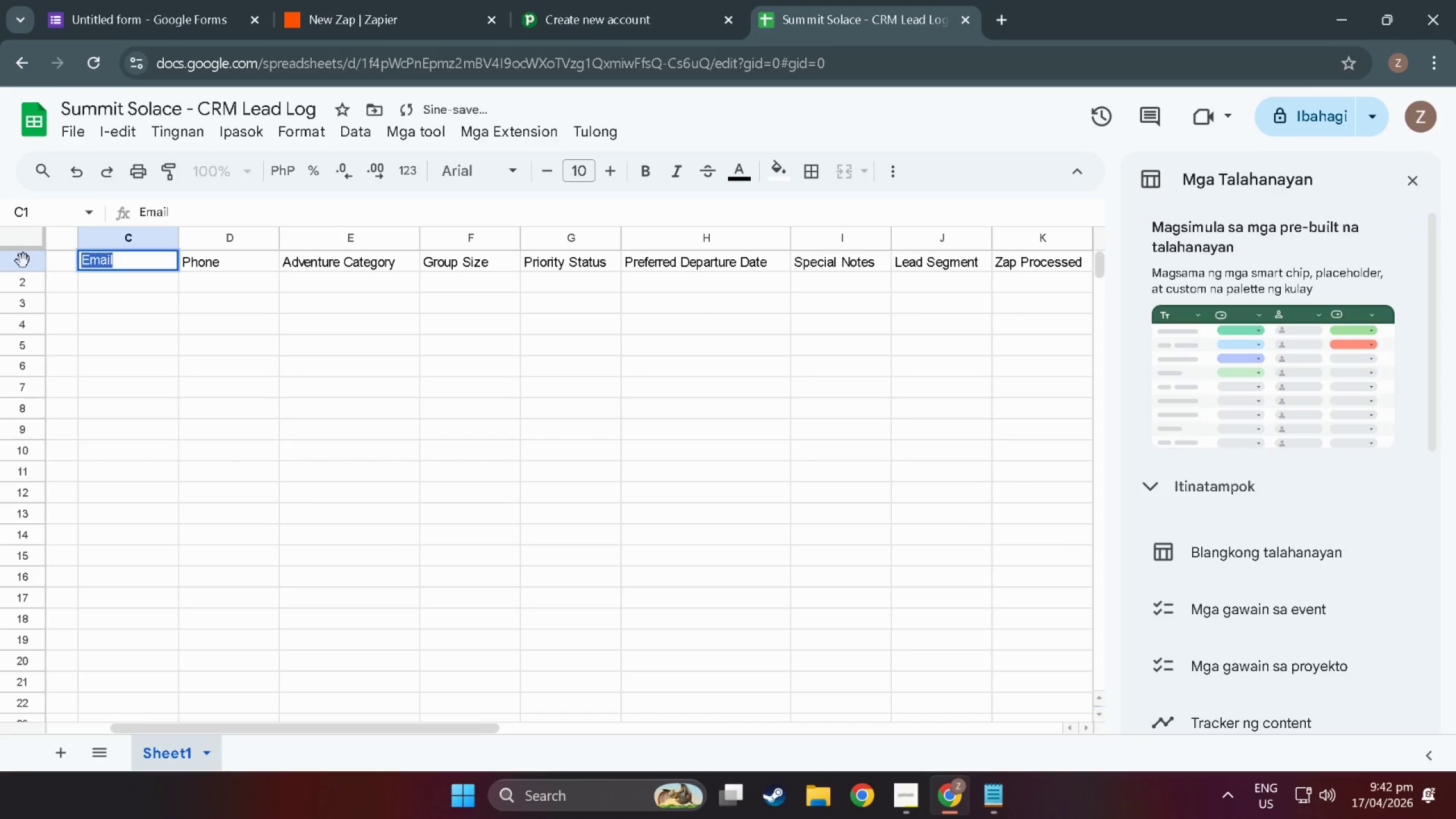 
double_click([23, 261])
 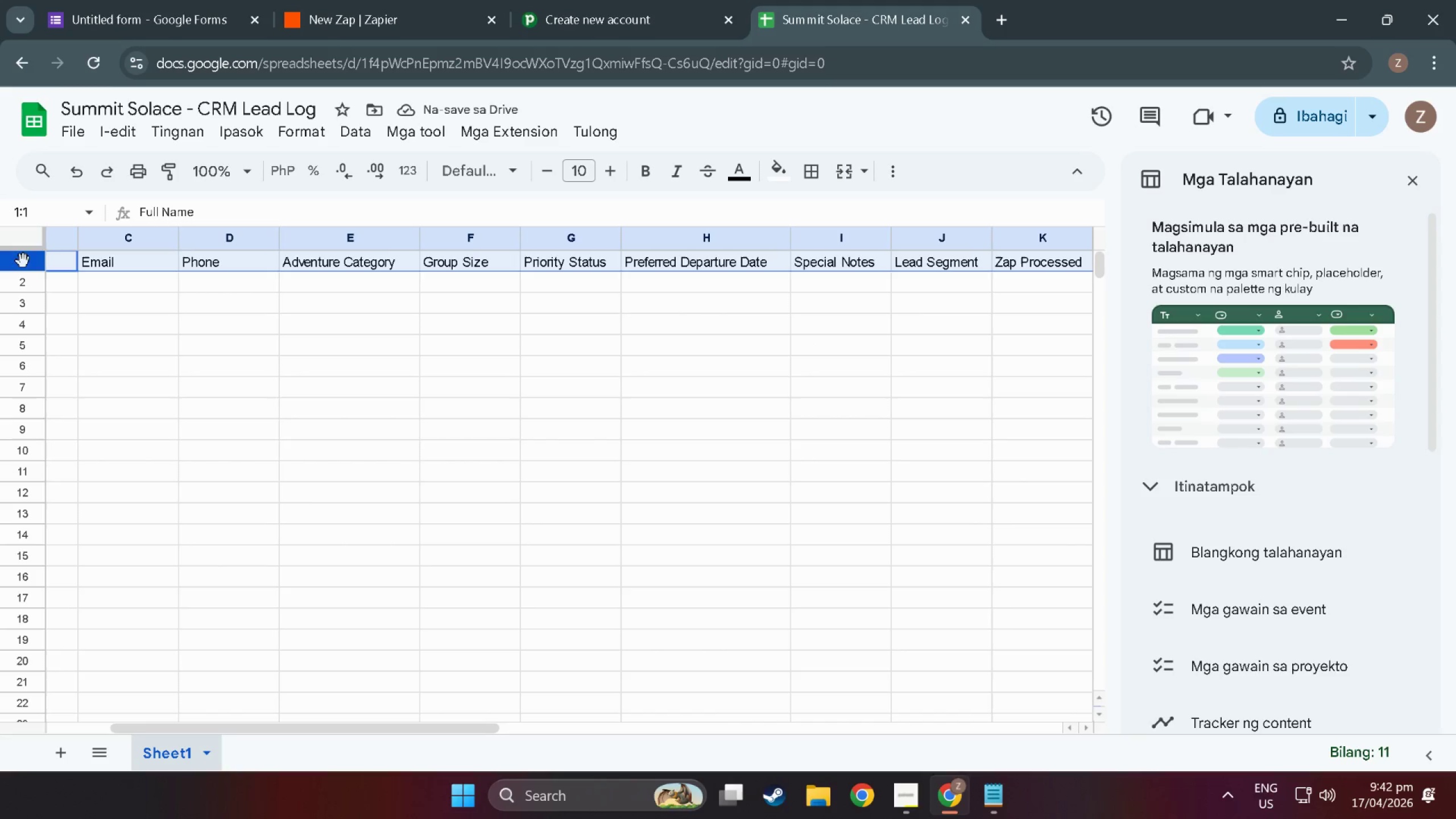 
triple_click([23, 261])
 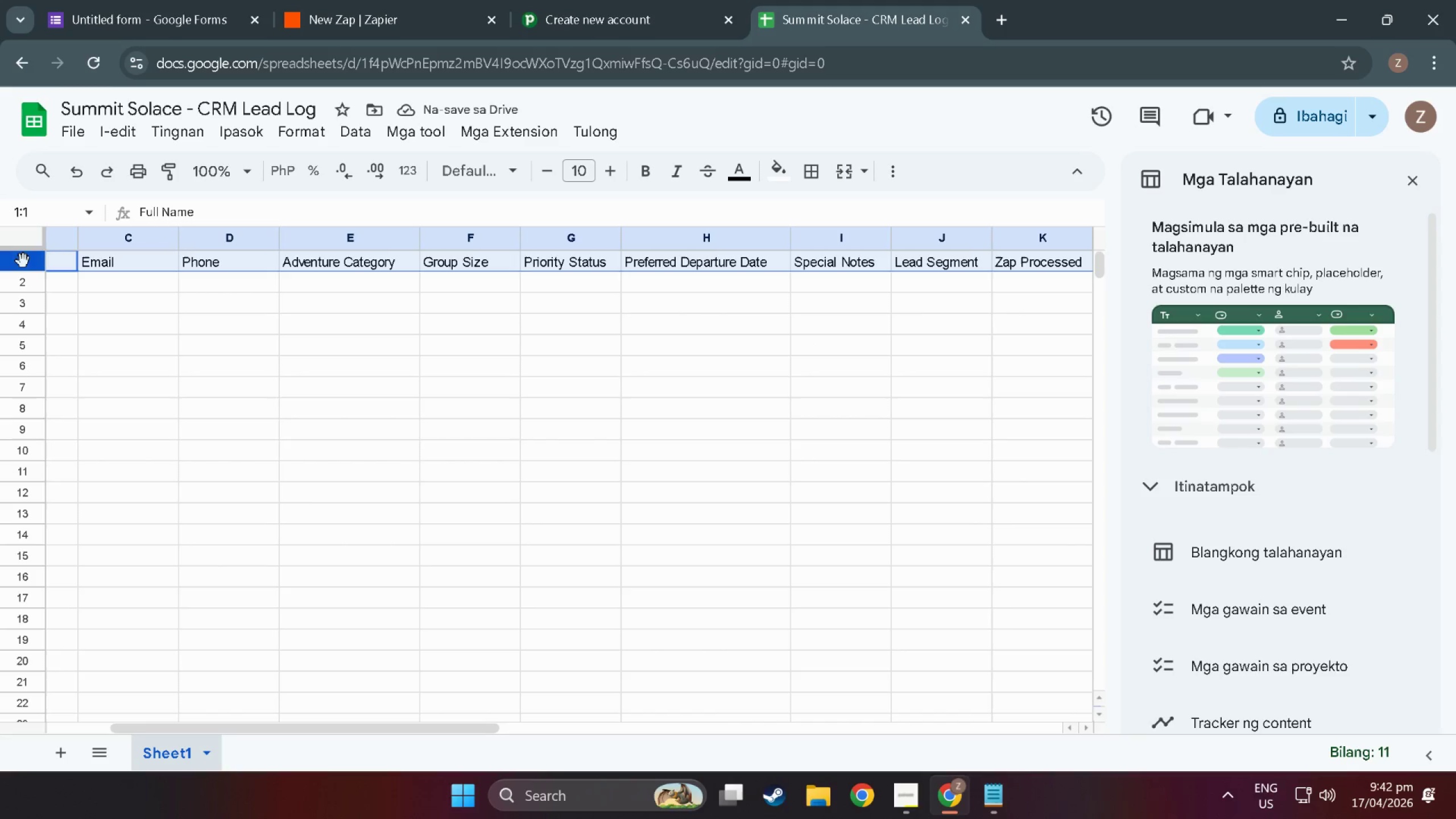 
triple_click([23, 261])
 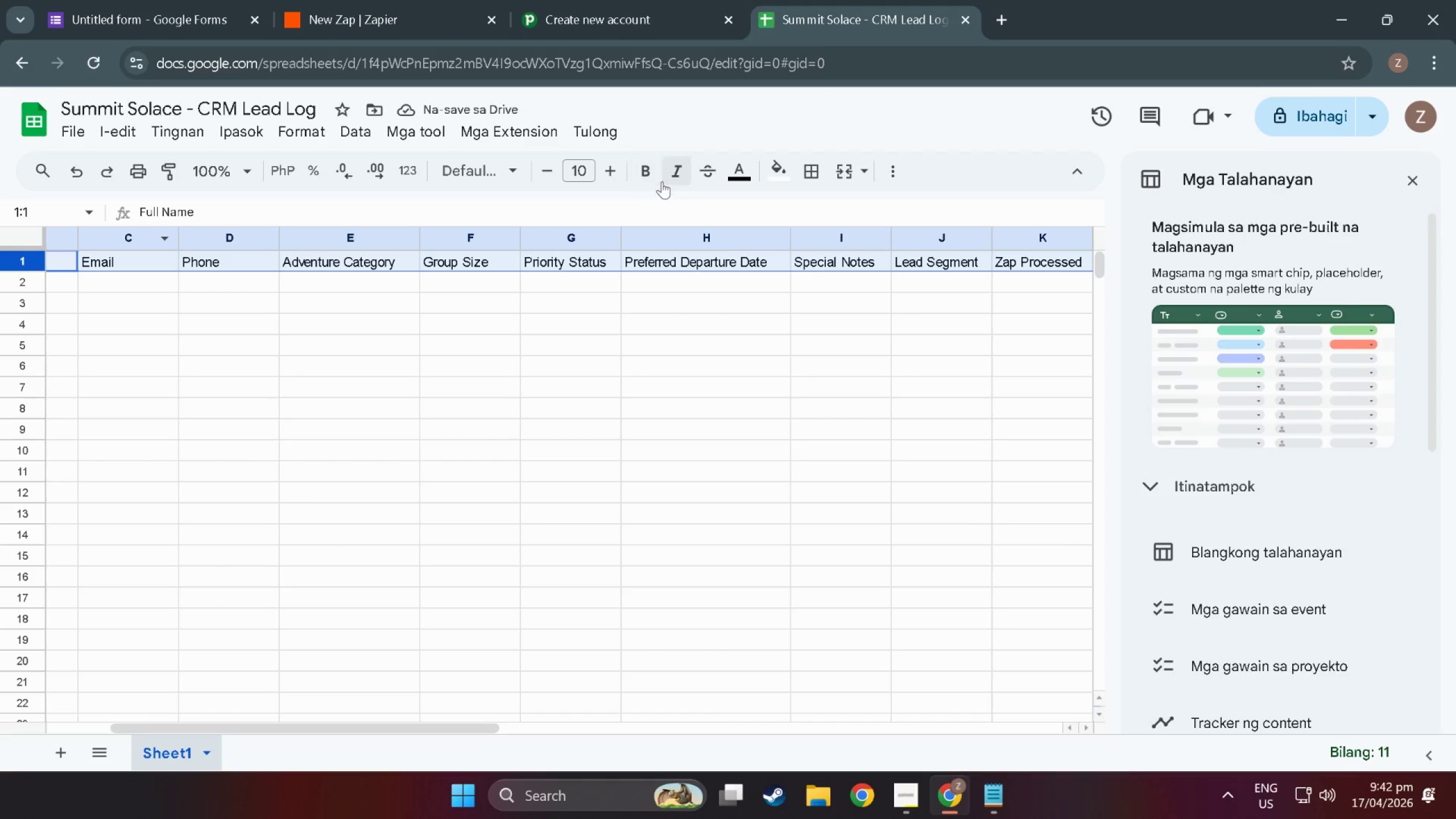 
left_click([649, 163])
 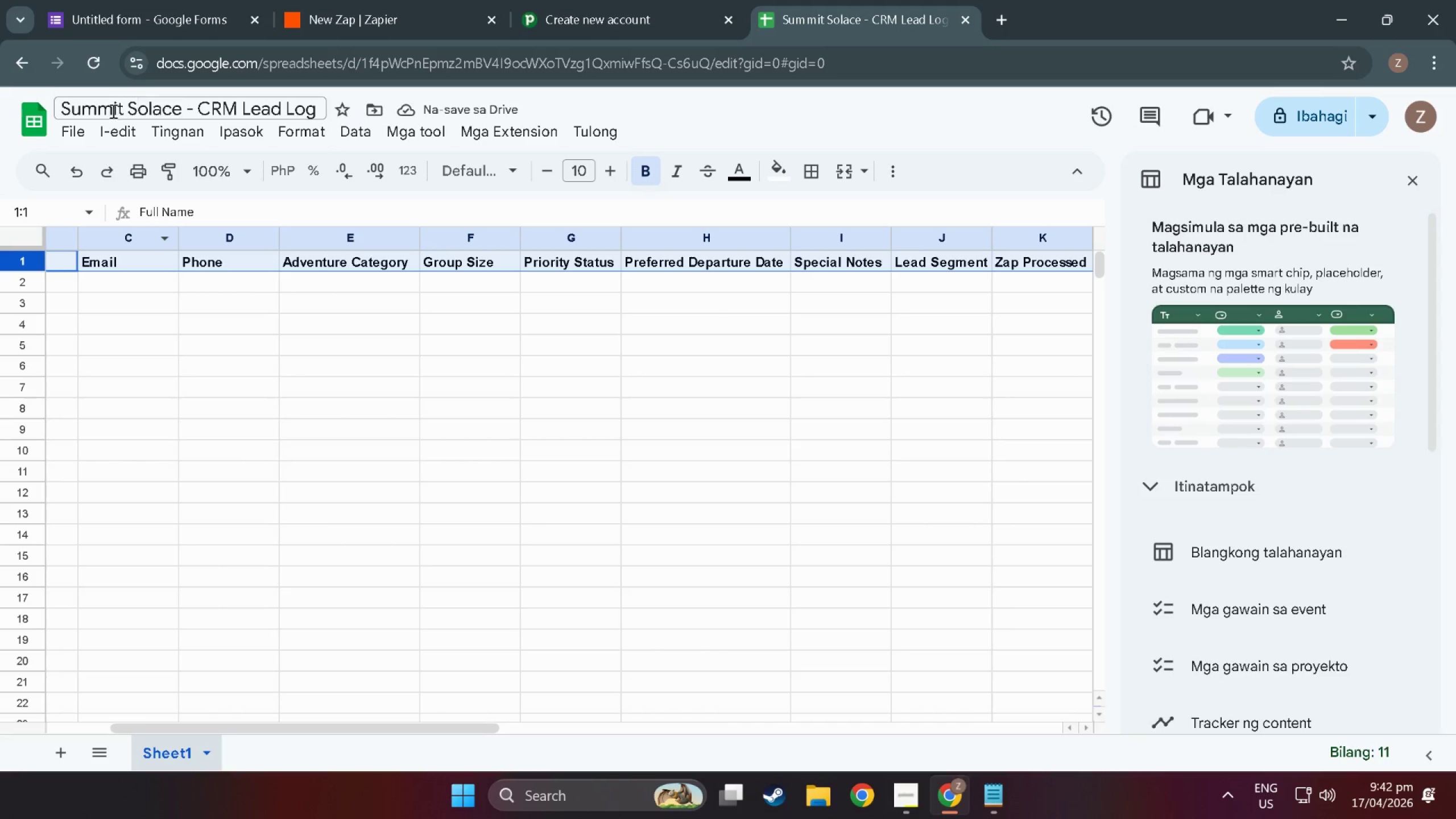 
wait(5.1)
 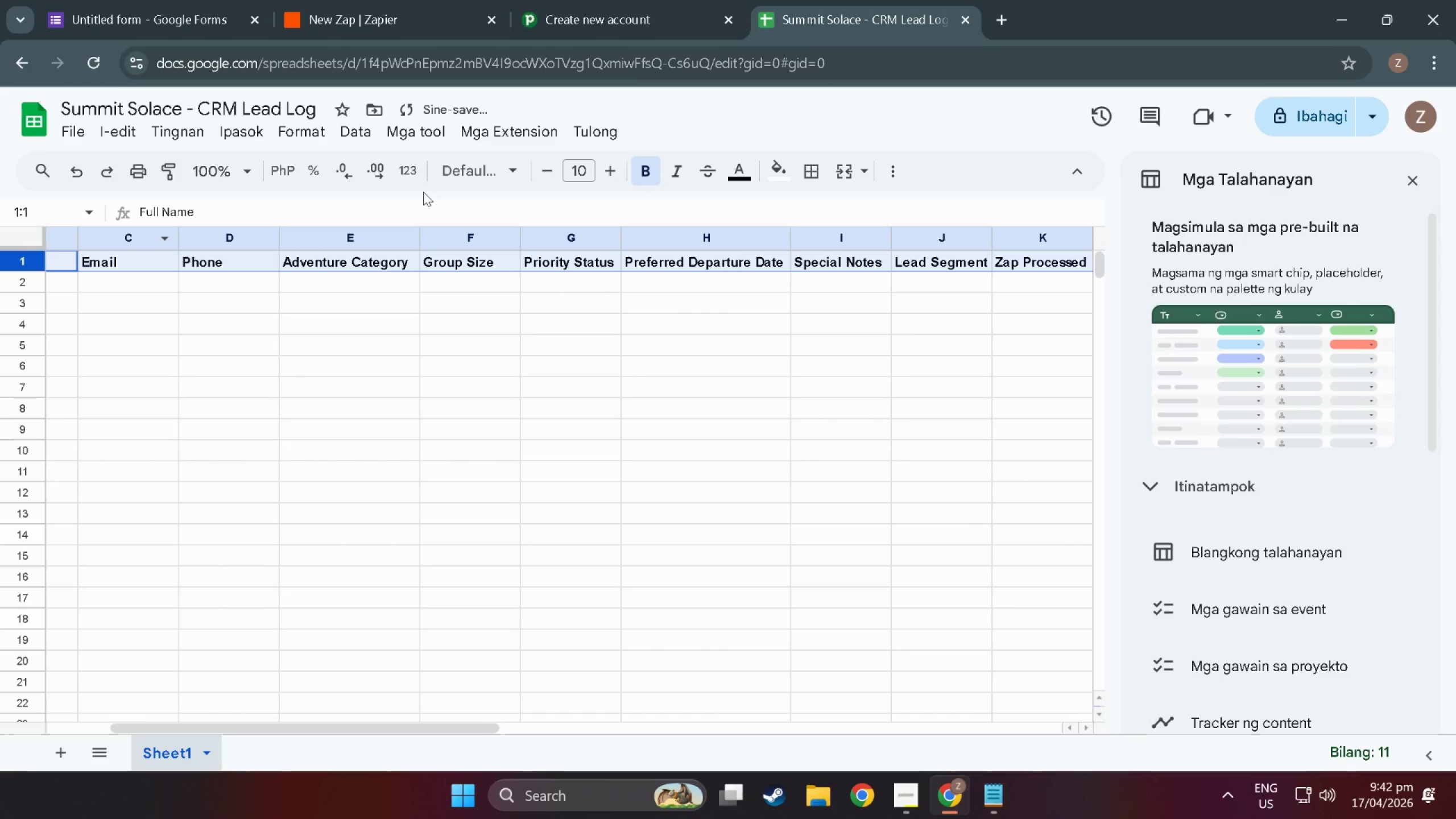 
left_click([159, 131])
 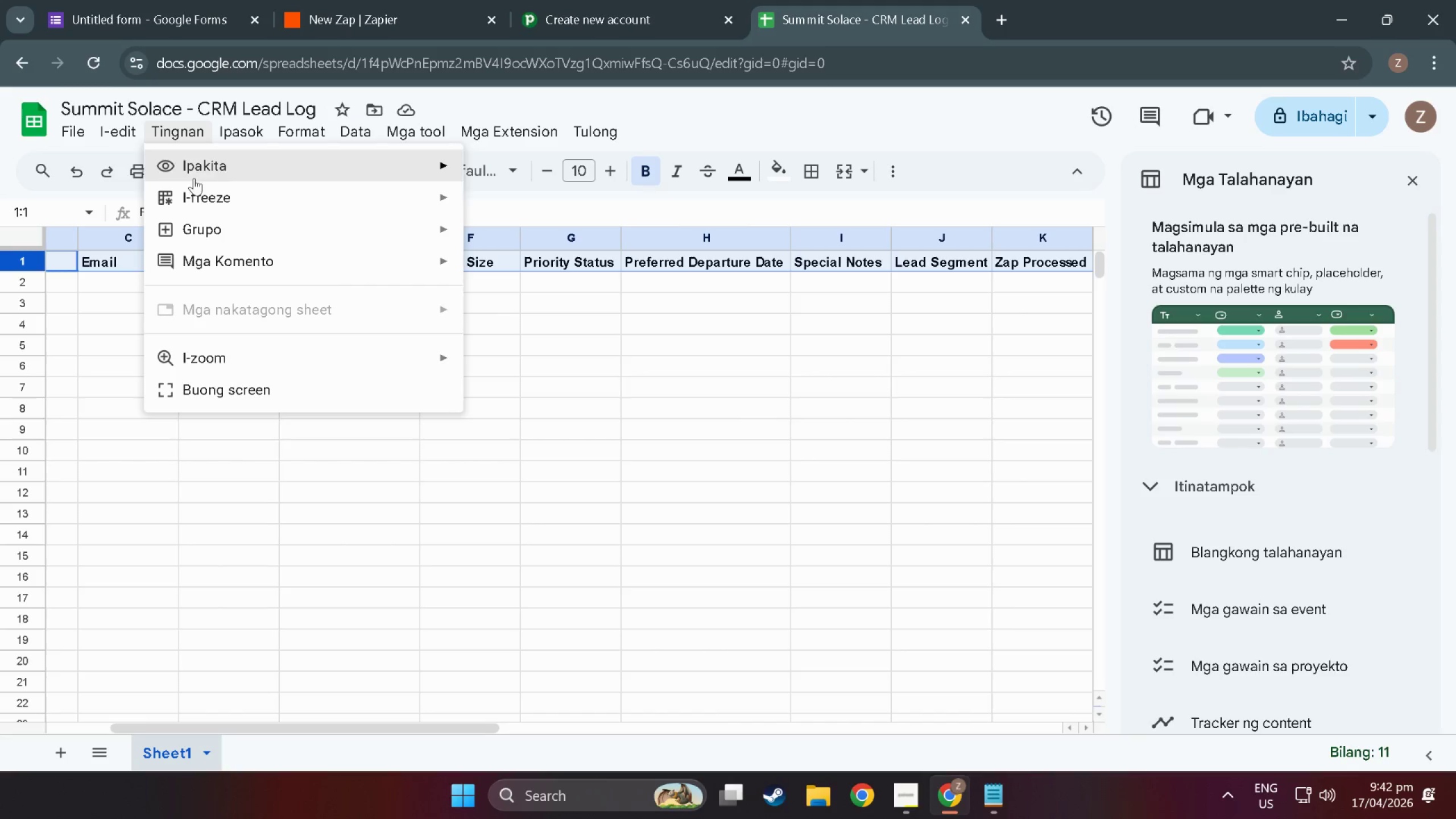 
left_click([204, 196])
 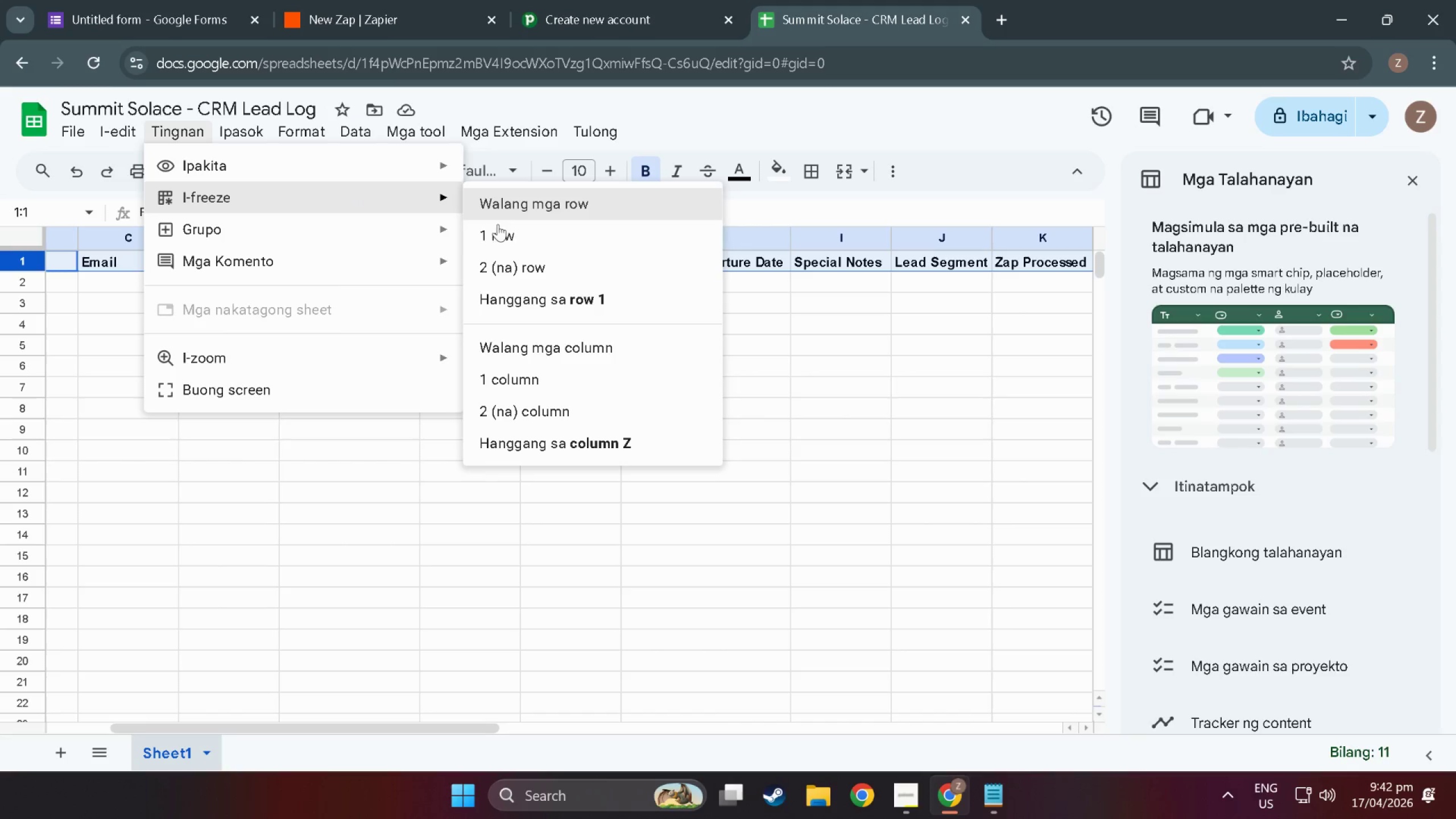 
left_click([507, 235])
 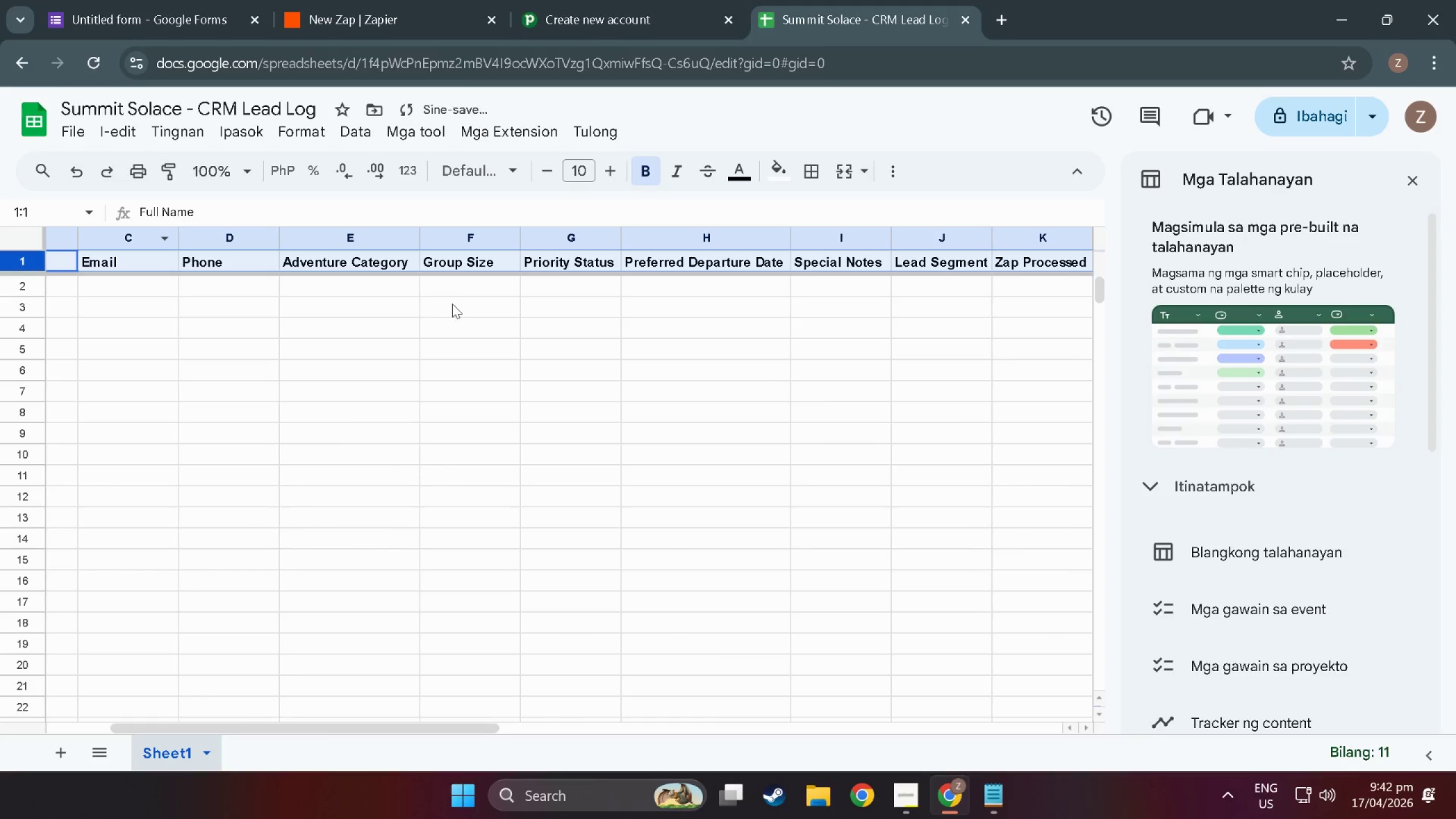 
left_click([452, 304])
 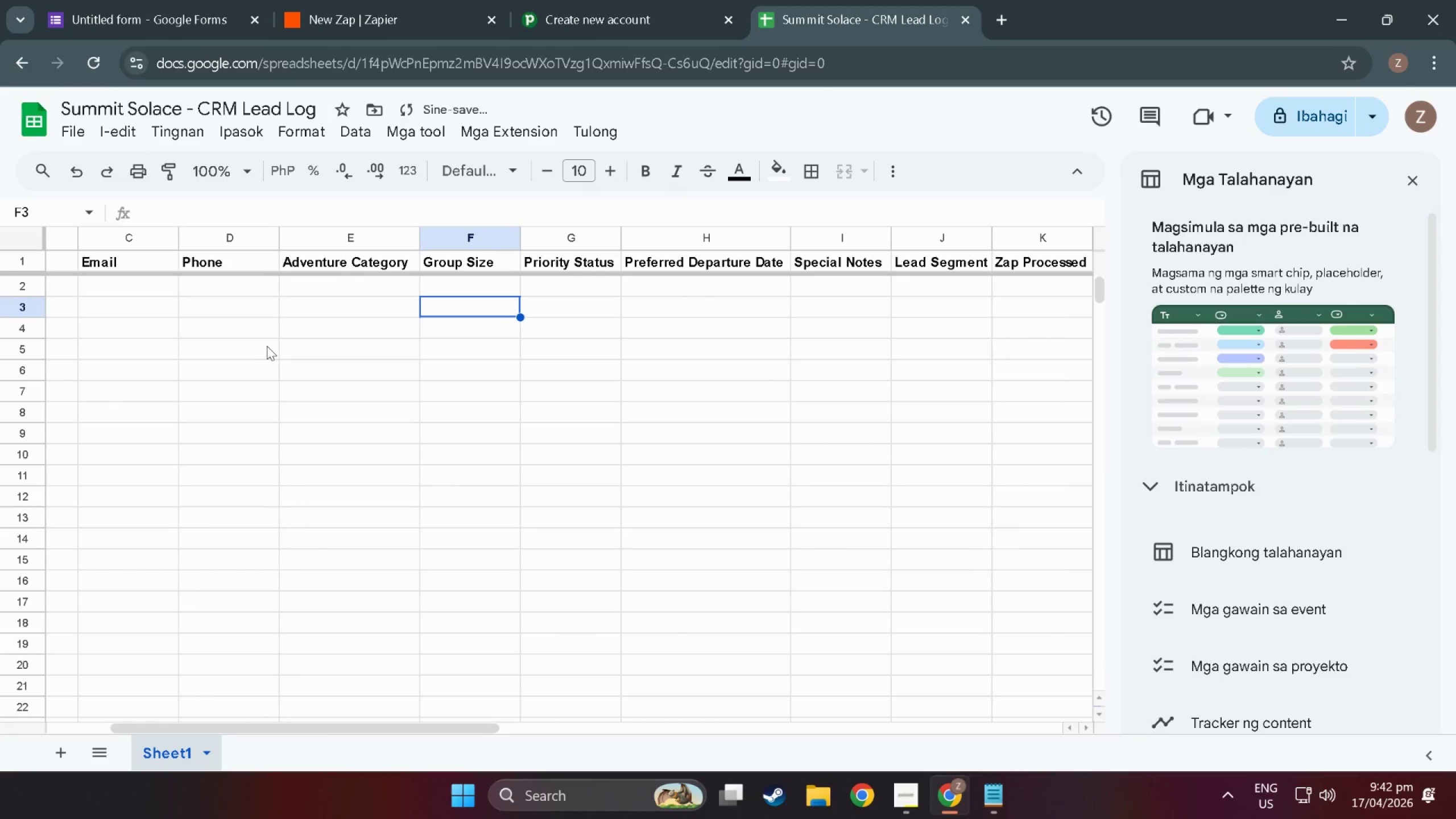 
left_click([267, 346])
 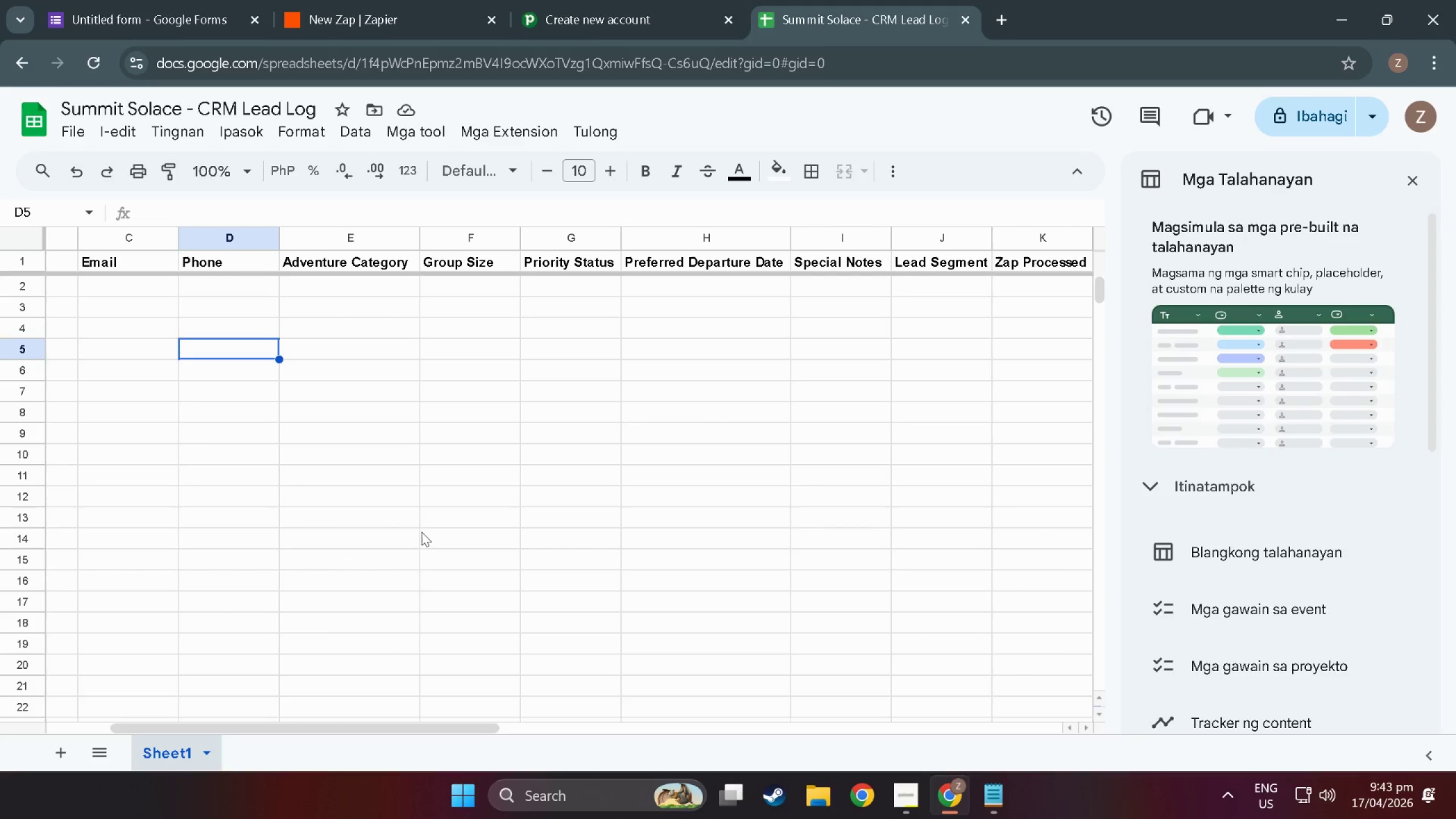 
wait(45.85)
 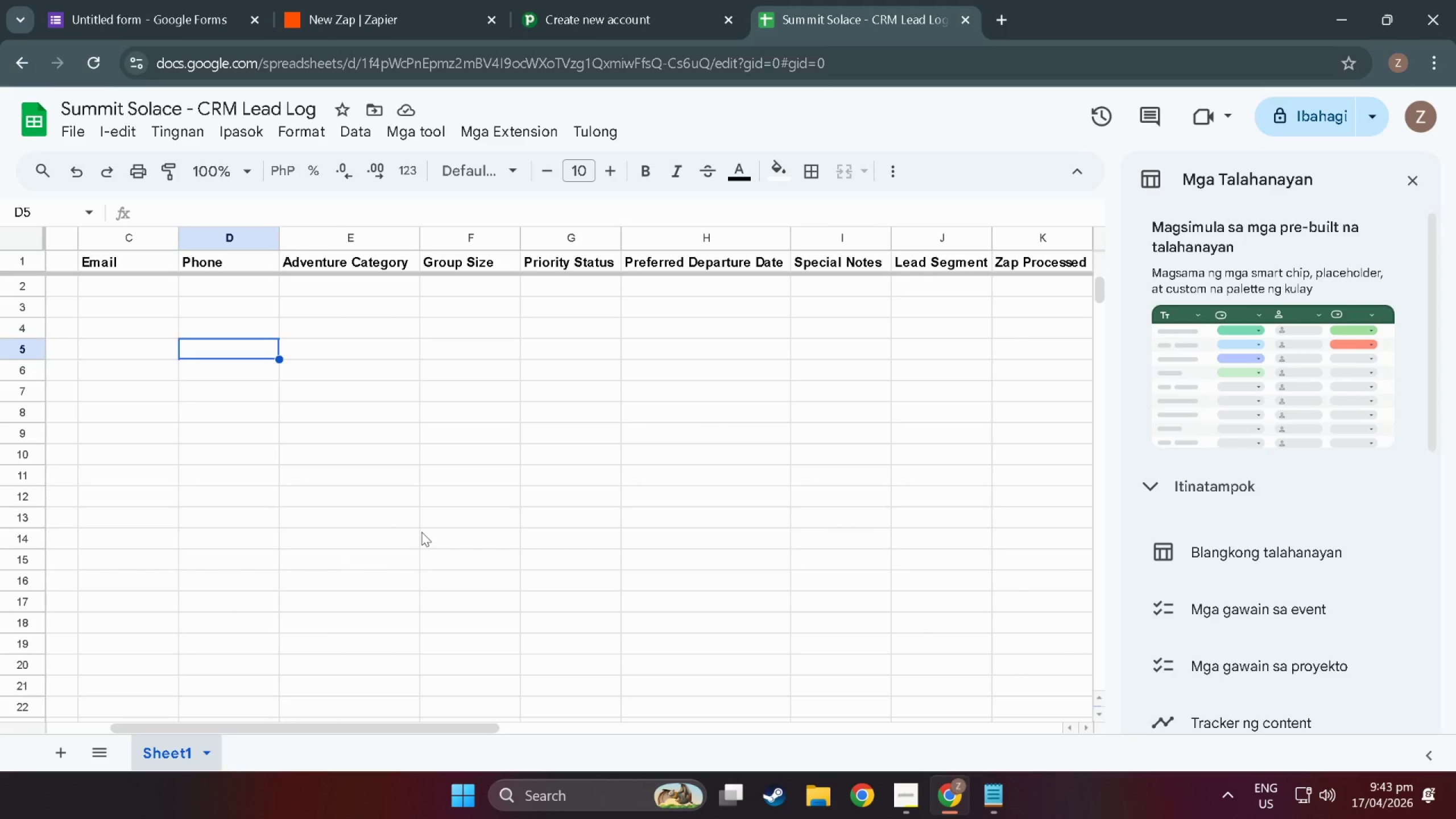 
key(Alt+Tab)
 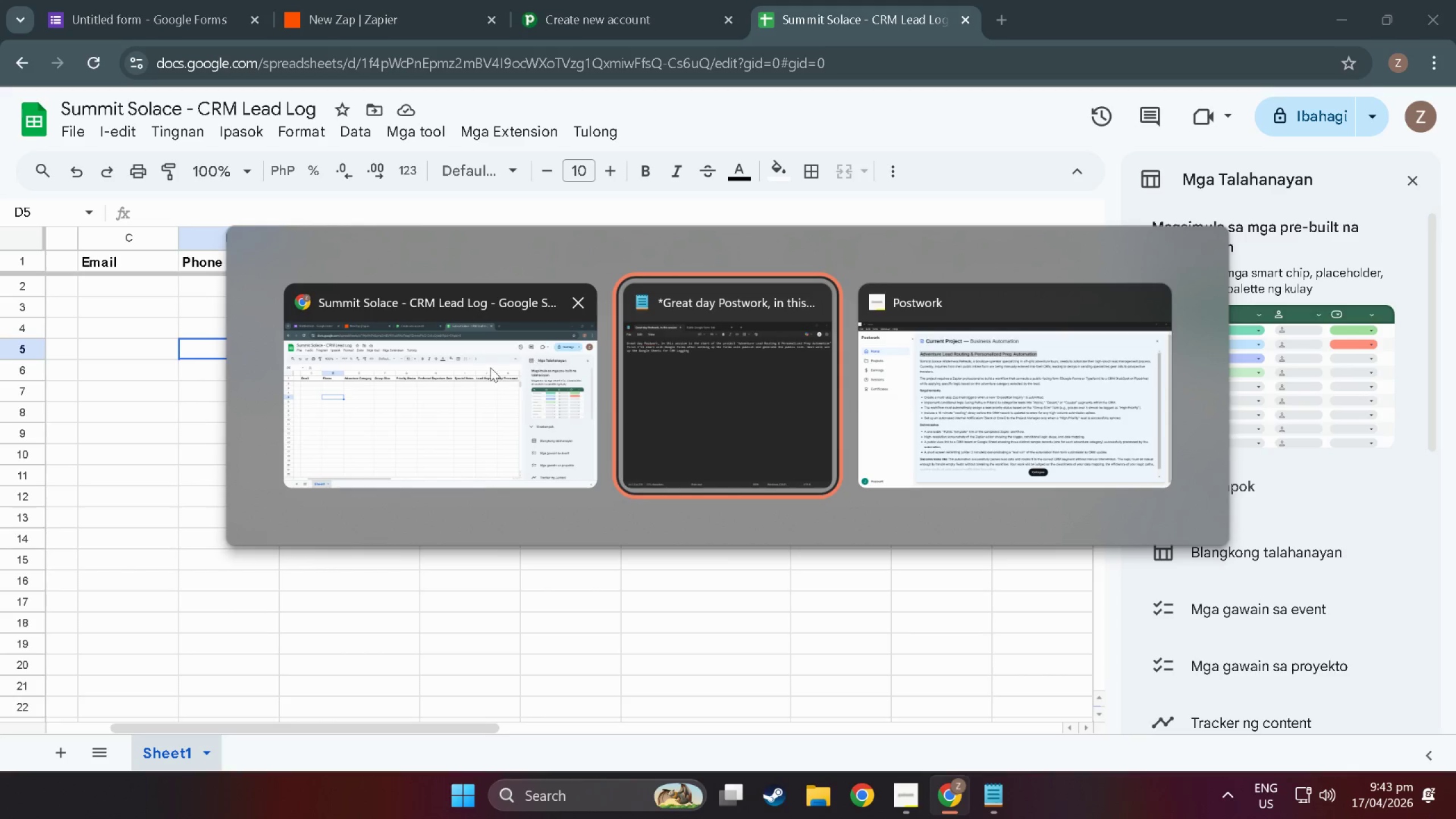 
key(Alt+Tab)